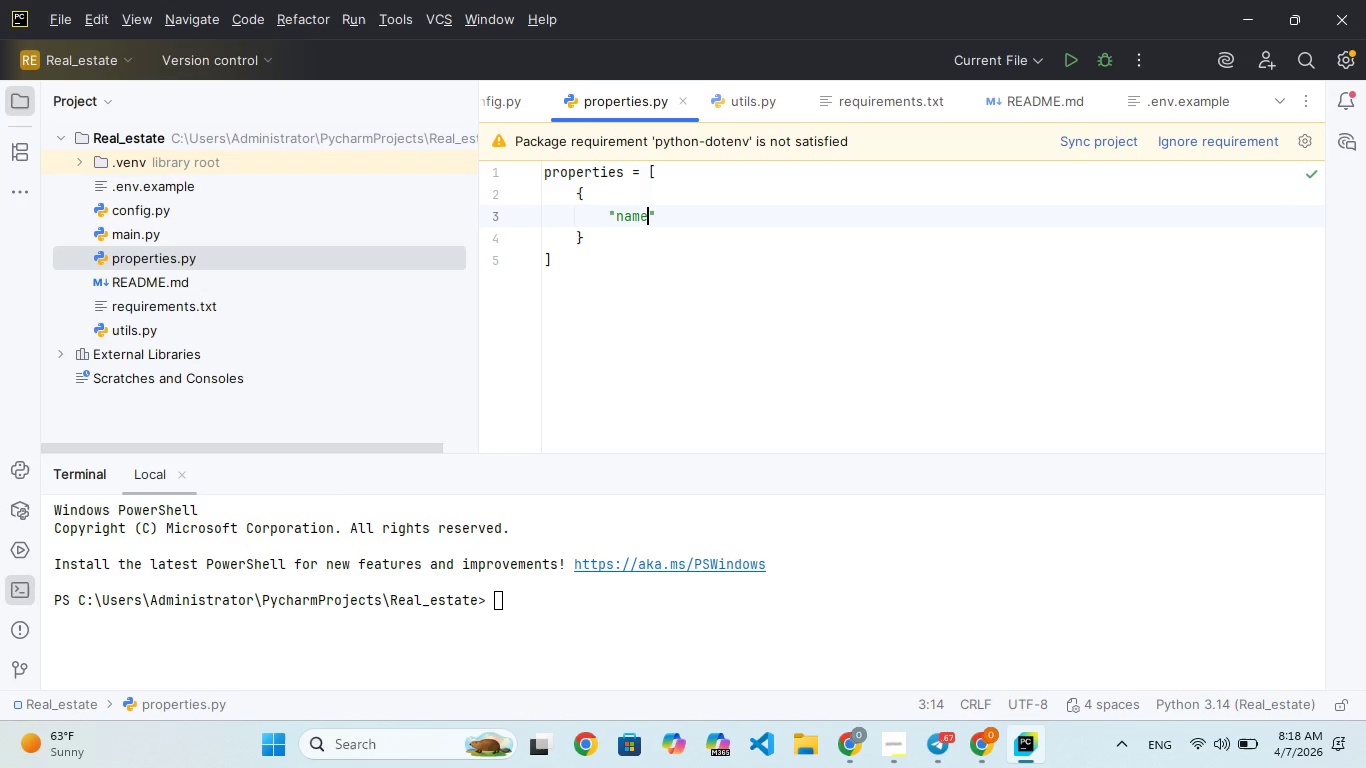 
hold_key(key=A, duration=0.38)
 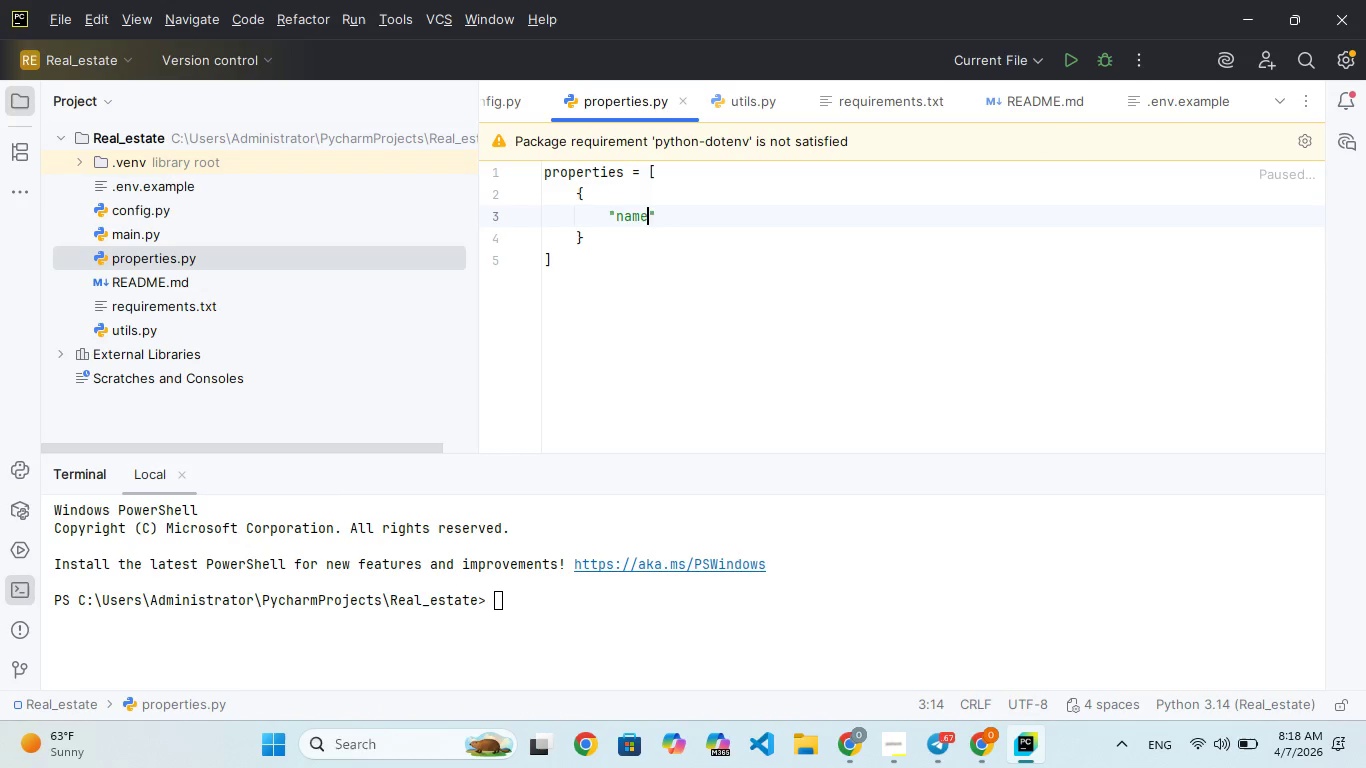 
key(ArrowRight)
 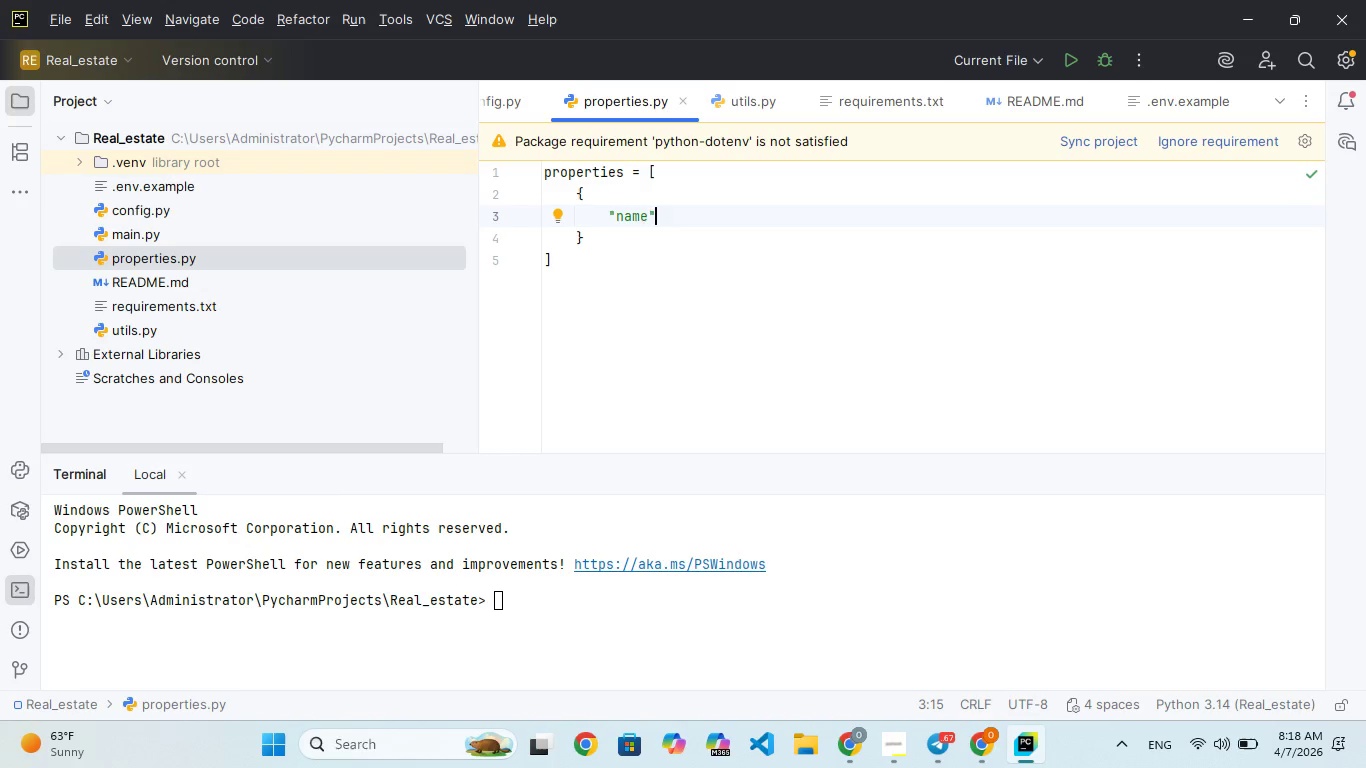 
key(Shift+ShiftRight)
 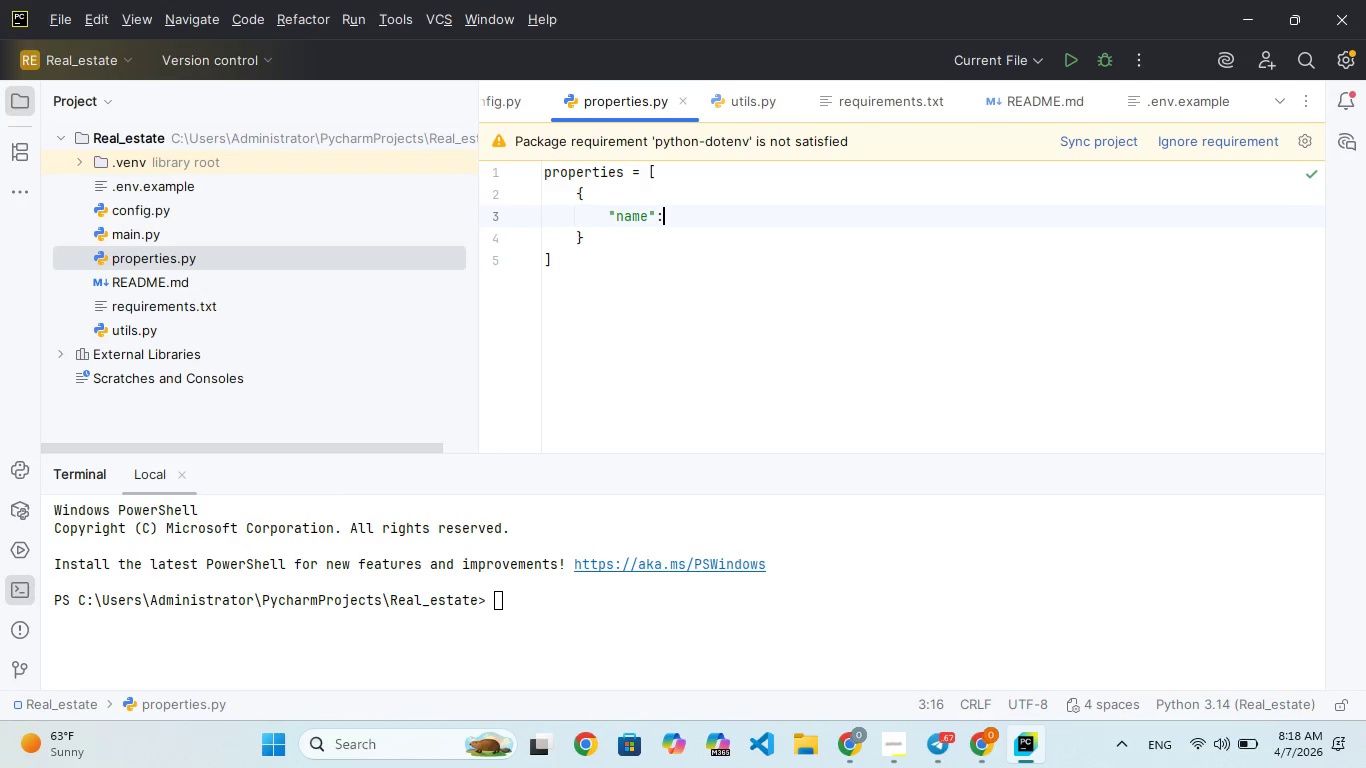 
key(Shift+Semicolon)
 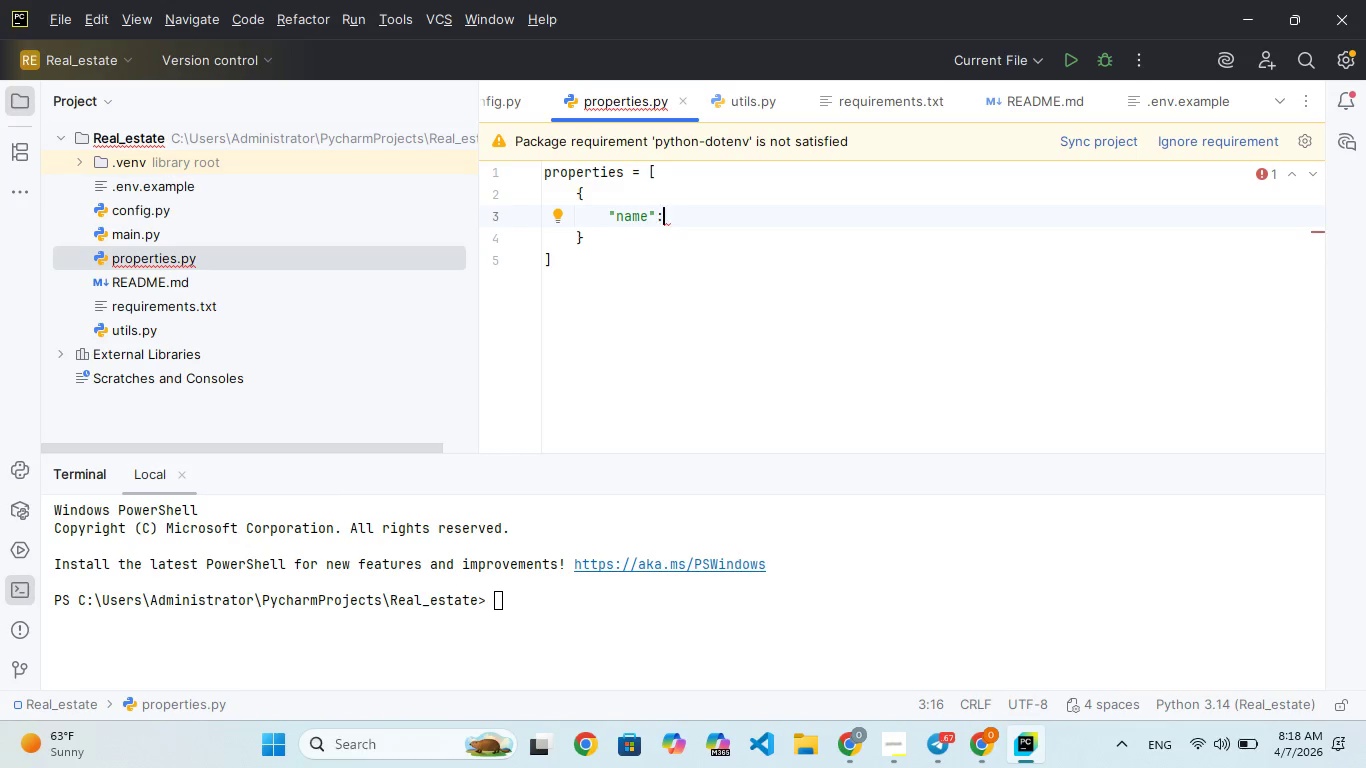 
wait(6.36)
 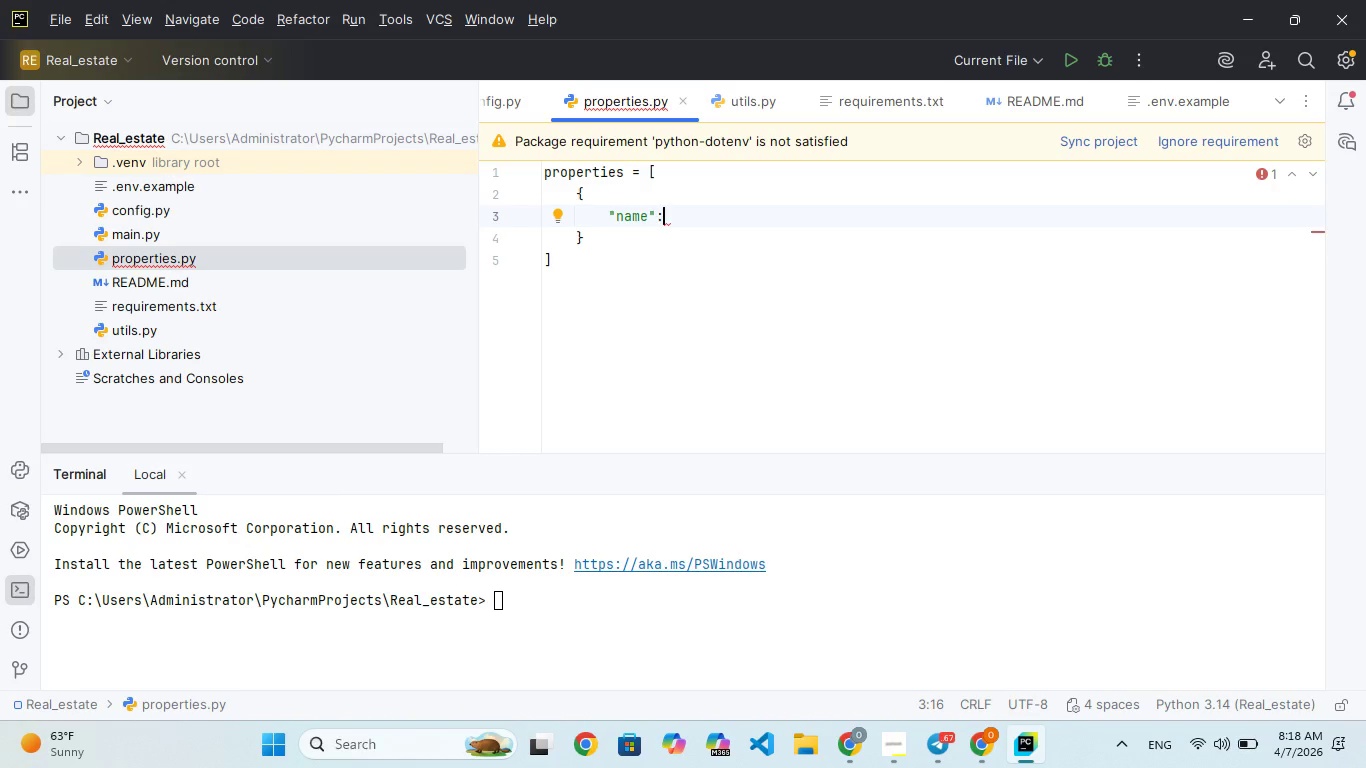 
type( ')
key(Backspace)
type("Luxy)
key(Backspace)
type(ury Villa)
 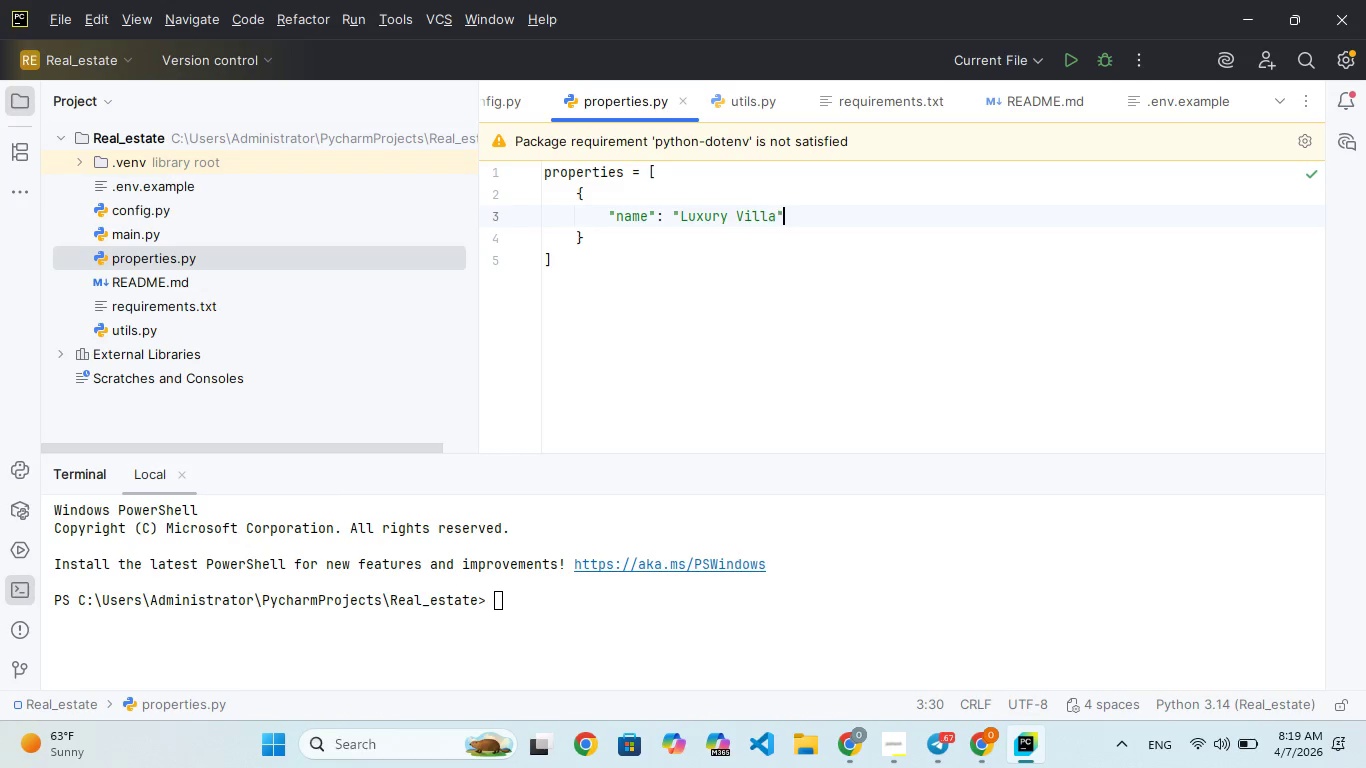 
key(ArrowRight)
 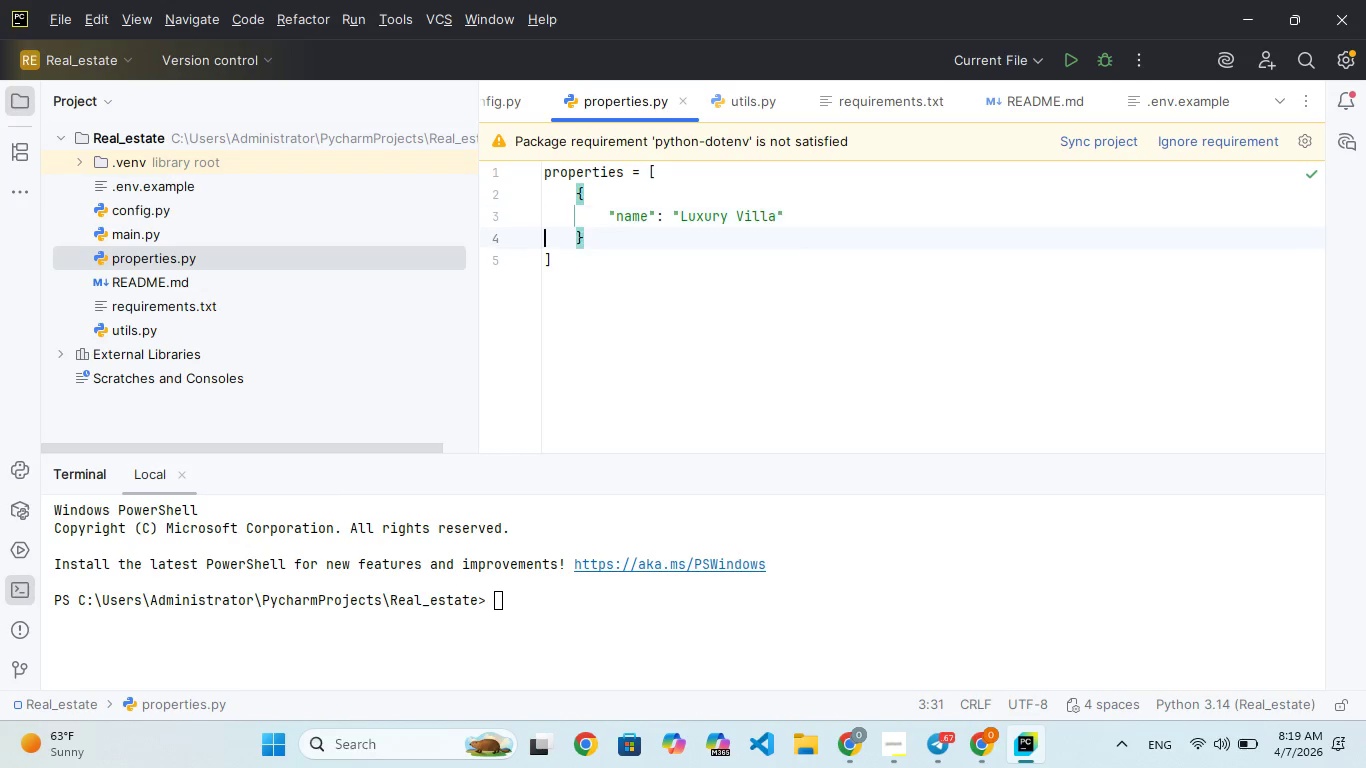 
key(ArrowRight)
 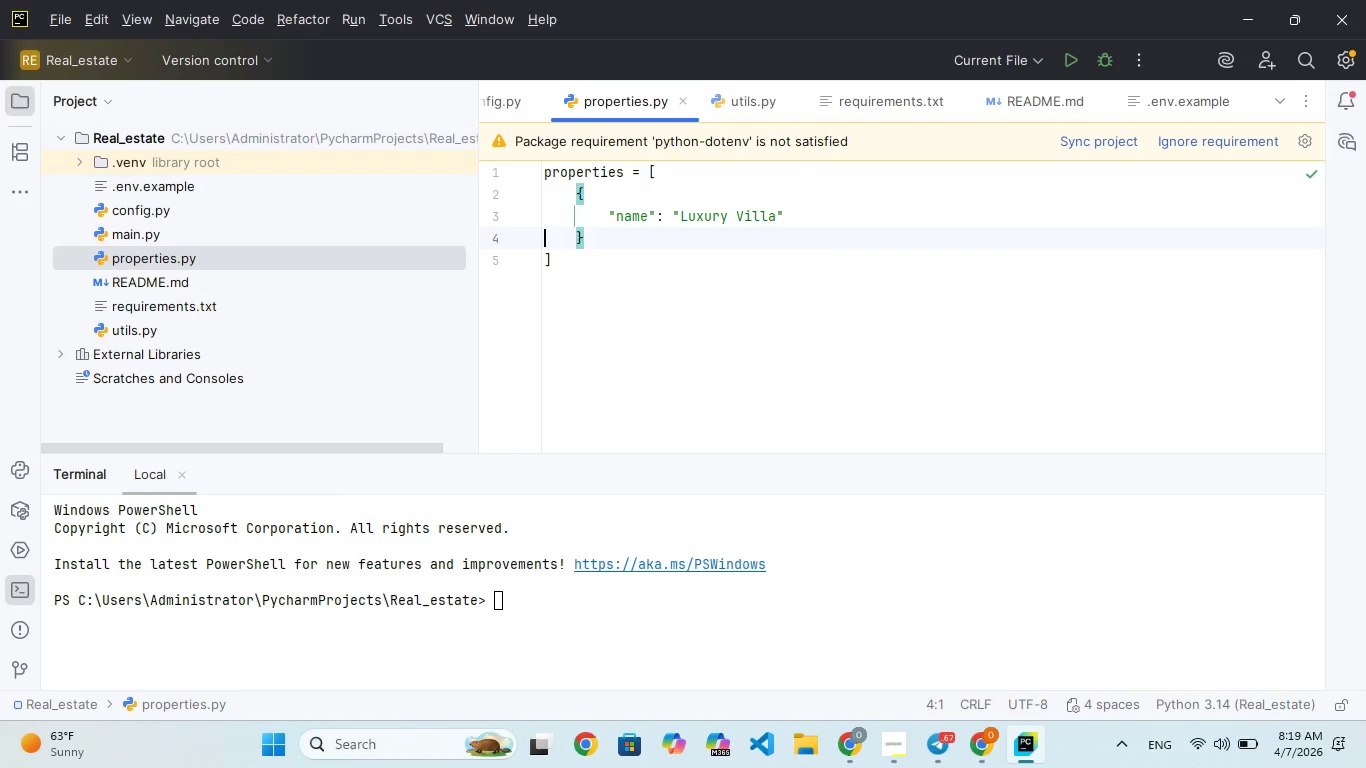 
key(ArrowLeft)
 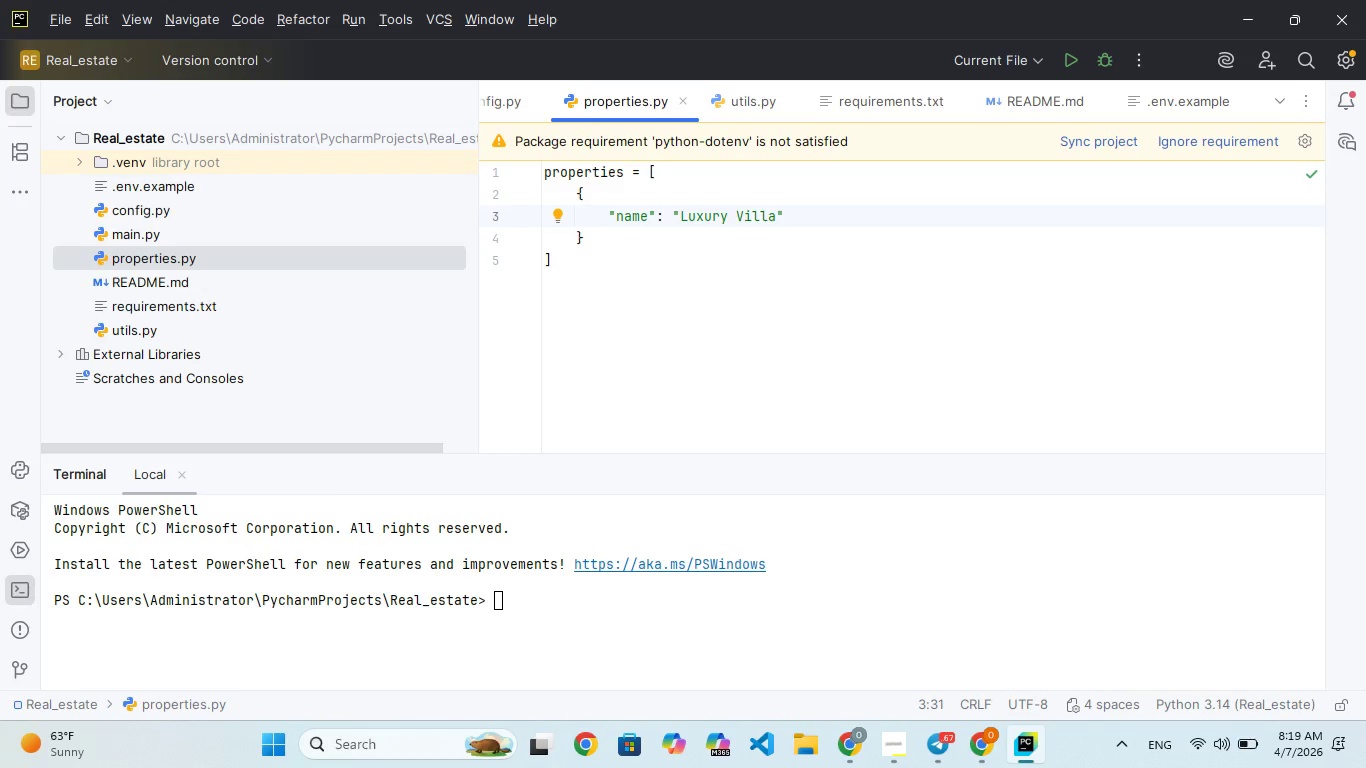 
key(Comma)
 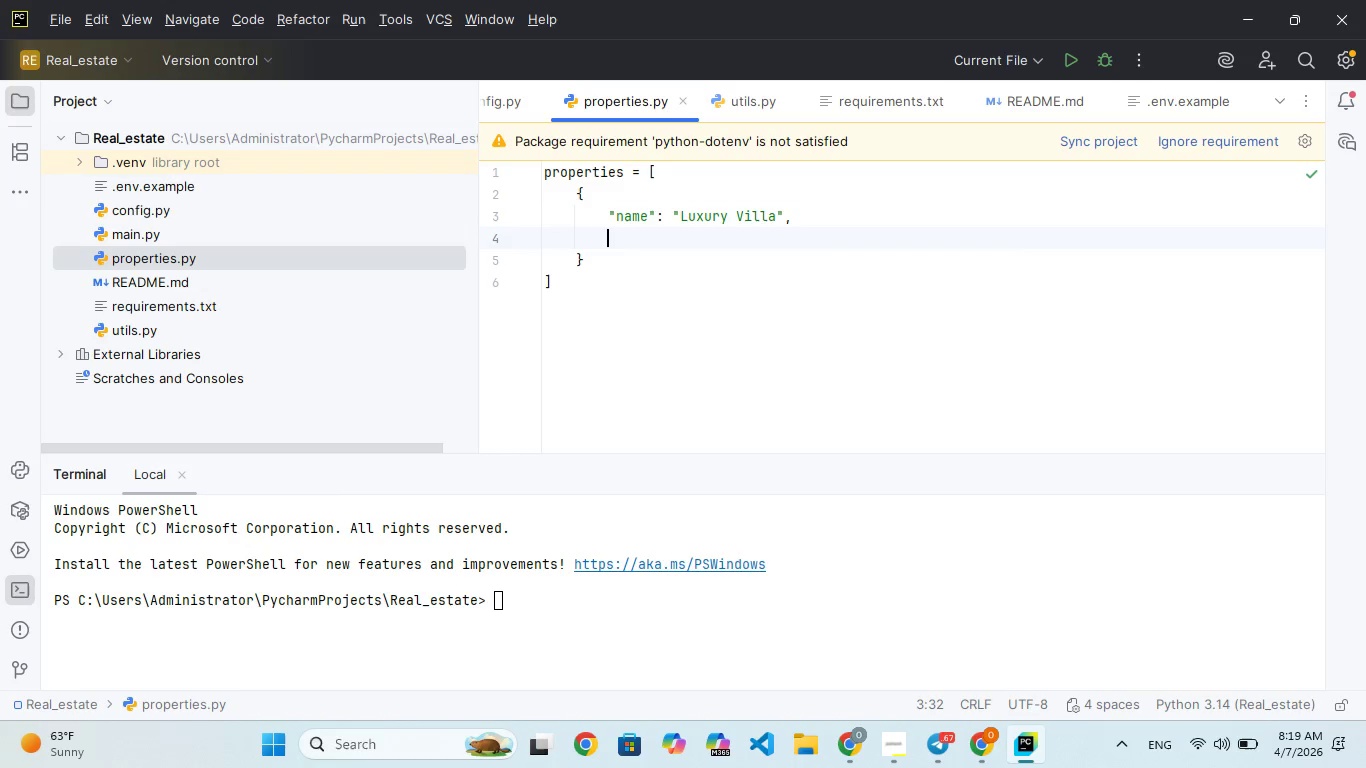 
key(Enter)
 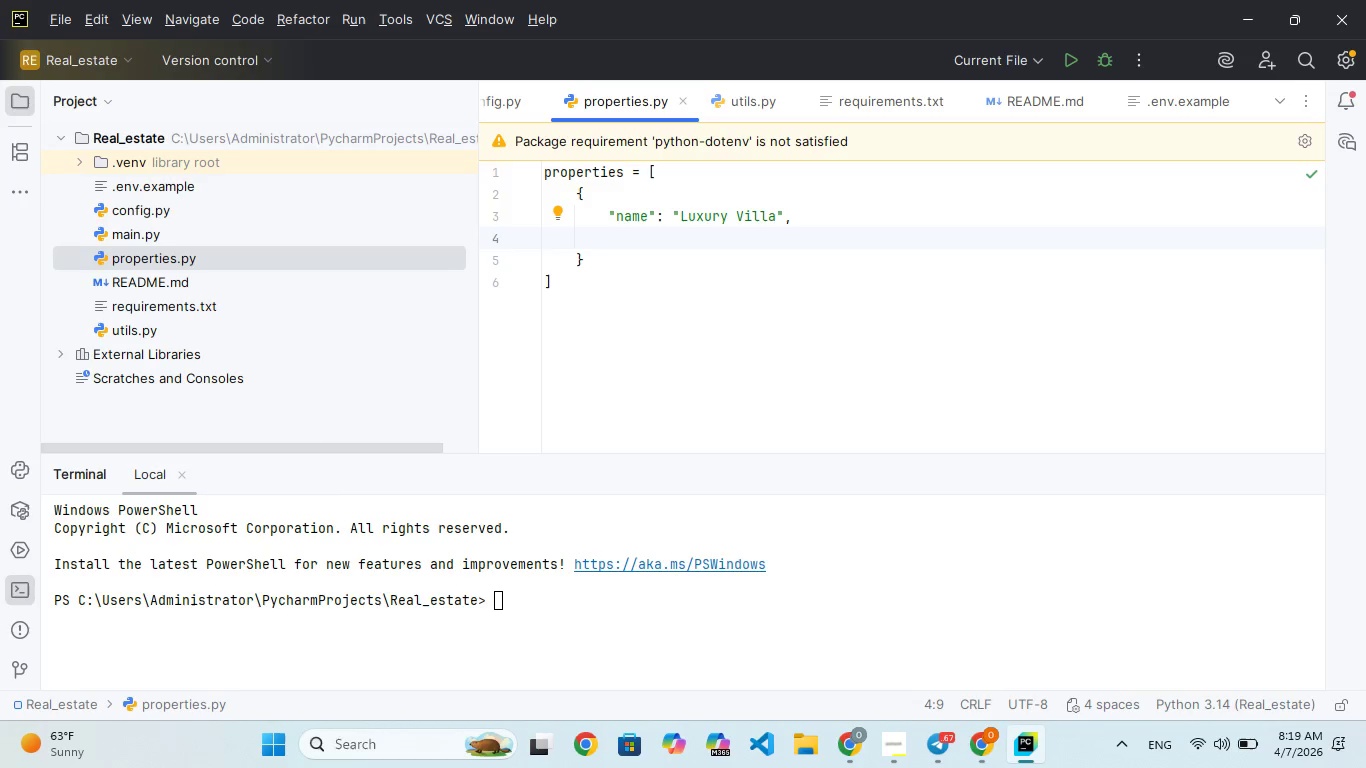 
type("address)
 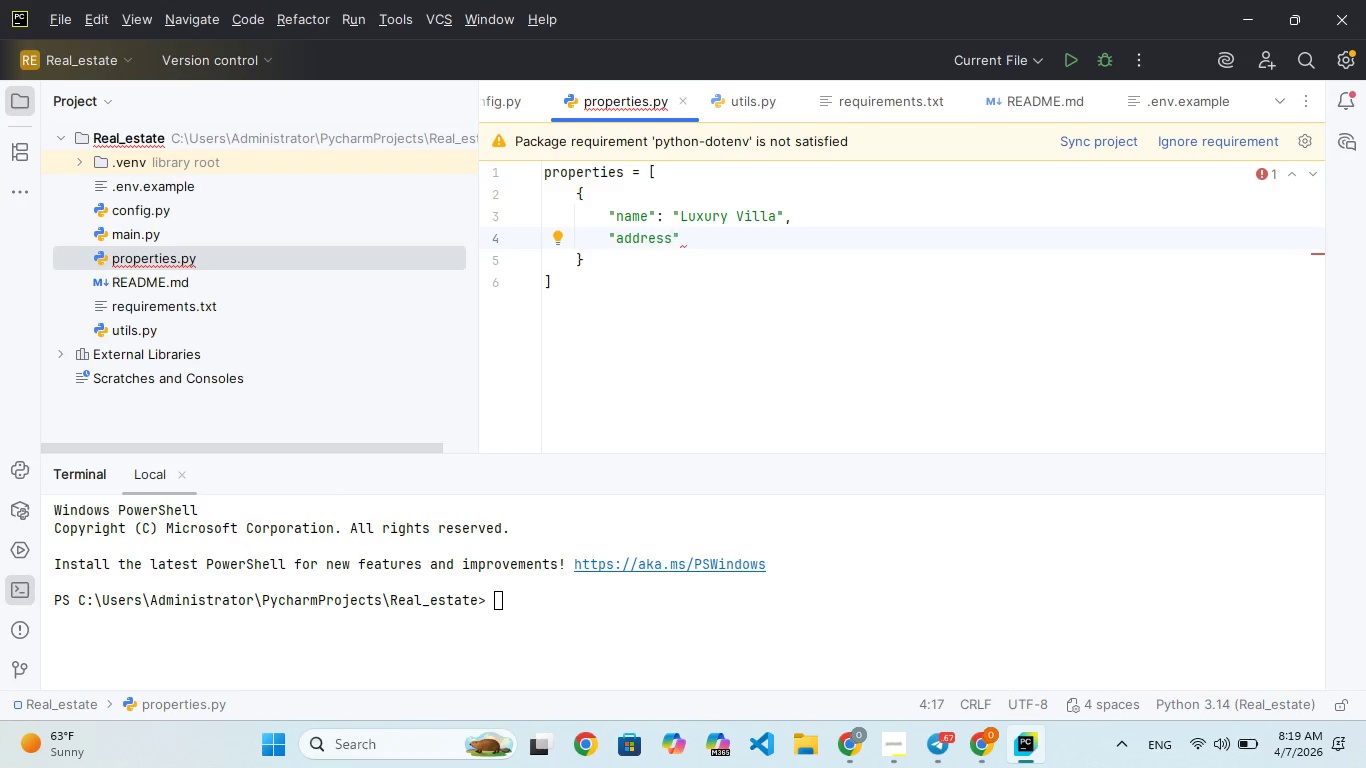 
key(ArrowRight)
 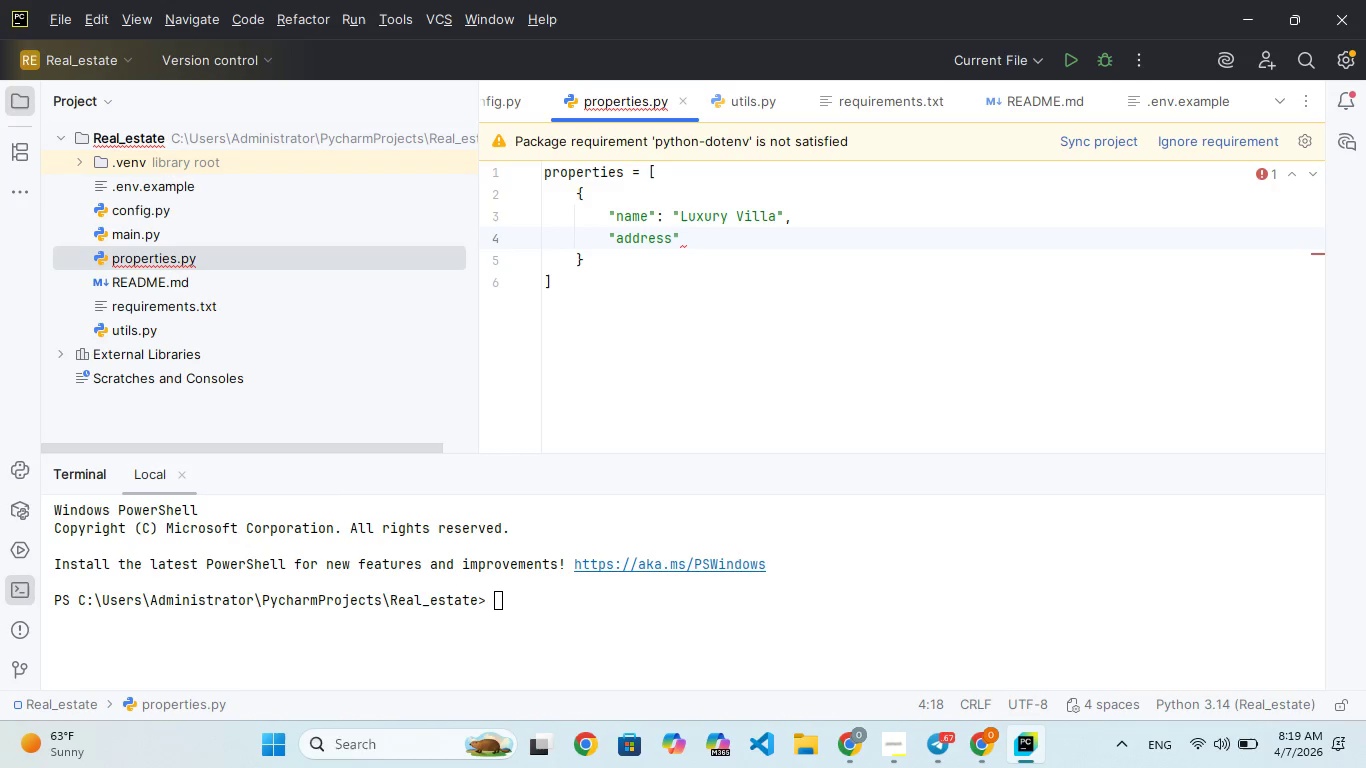 
type(: "AAddis)
 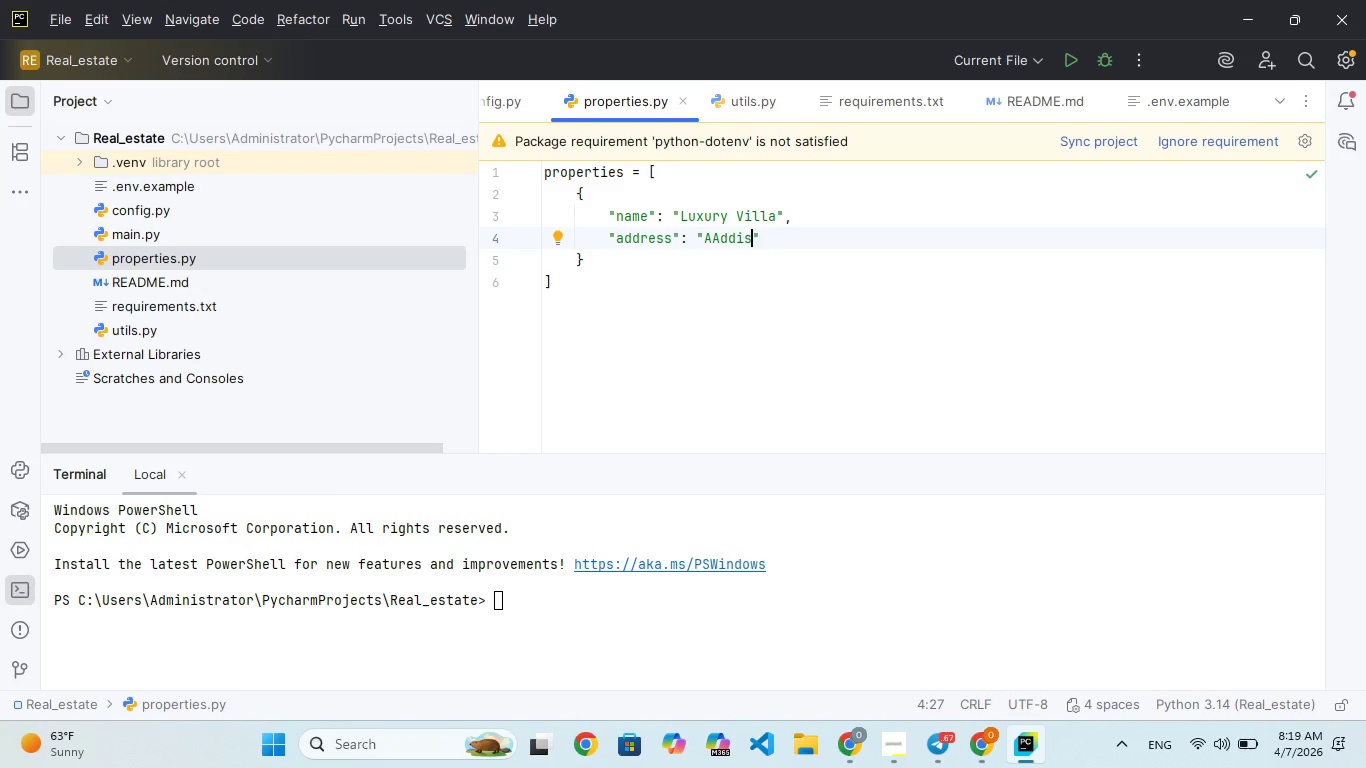 
key(ArrowLeft)
 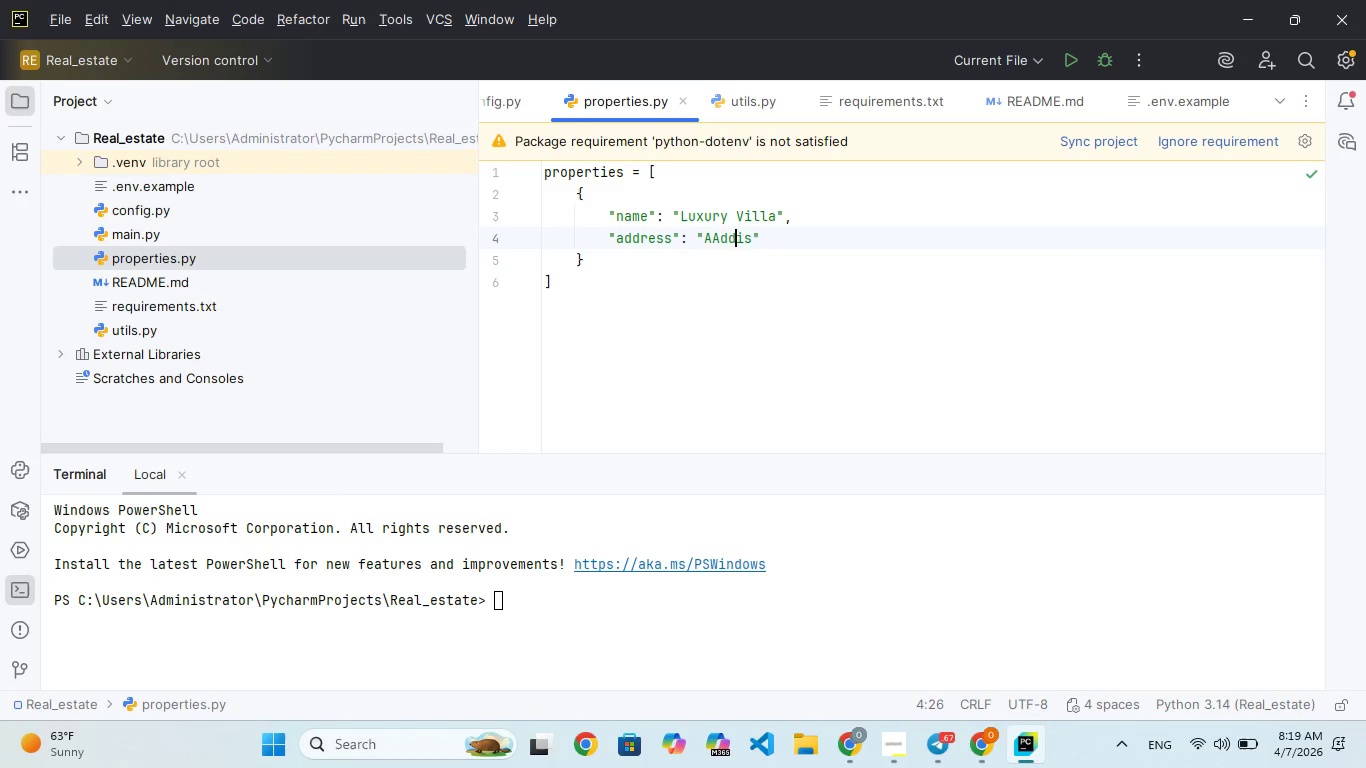 
key(ArrowLeft)
 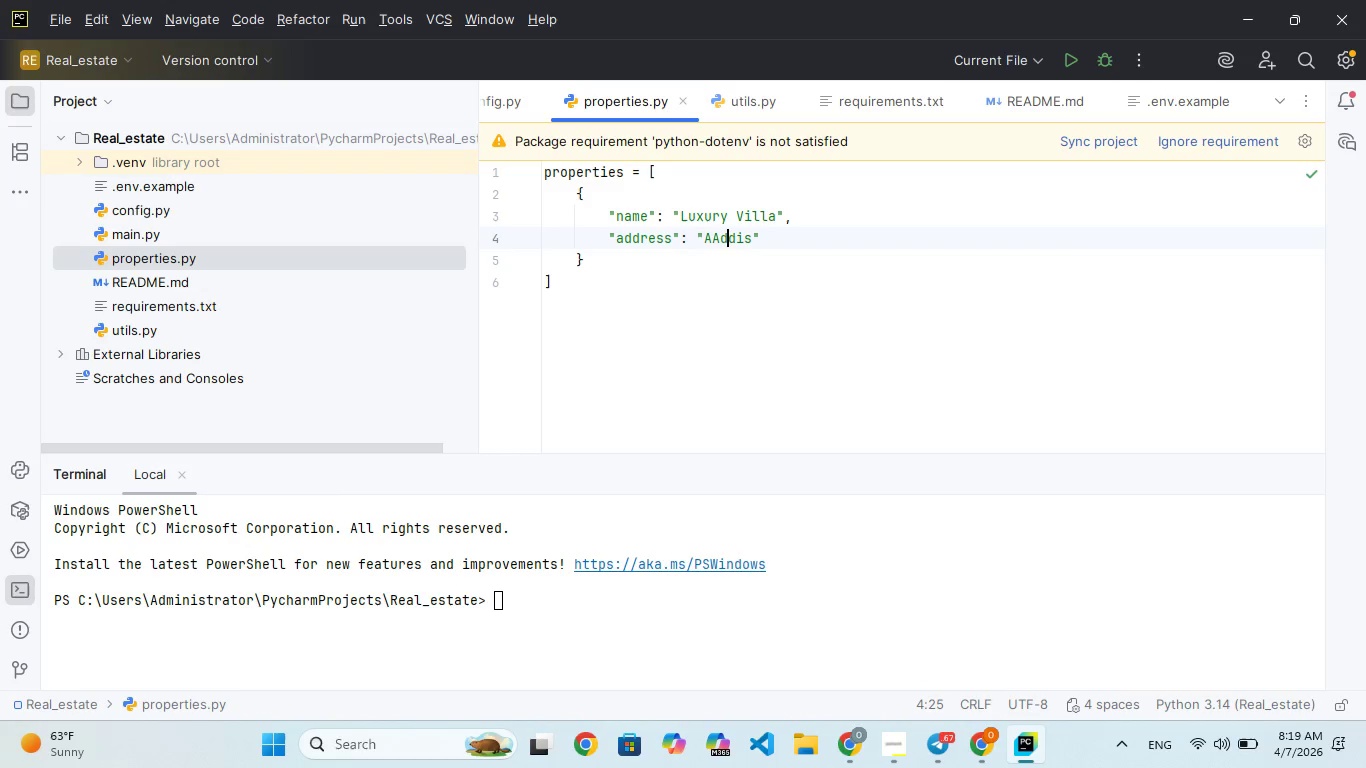 
key(ArrowLeft)
 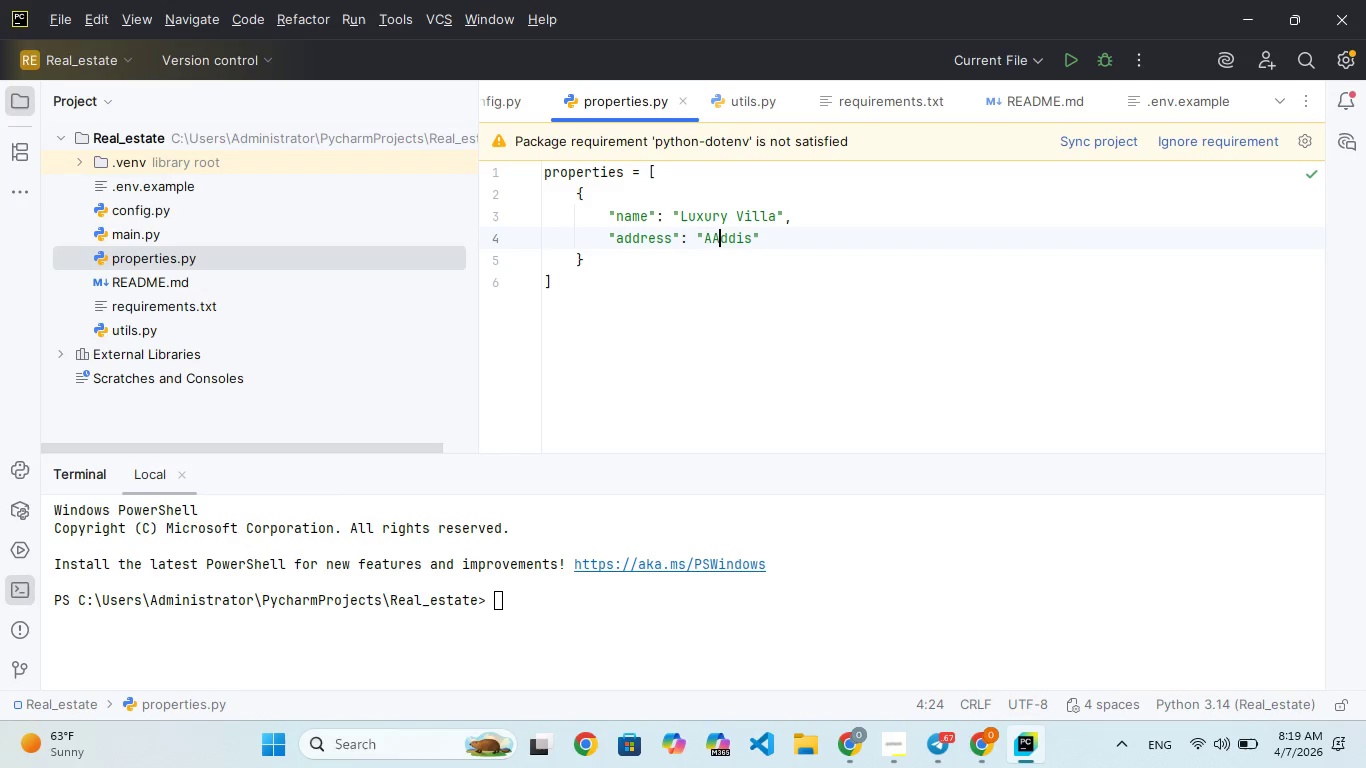 
key(ArrowLeft)
 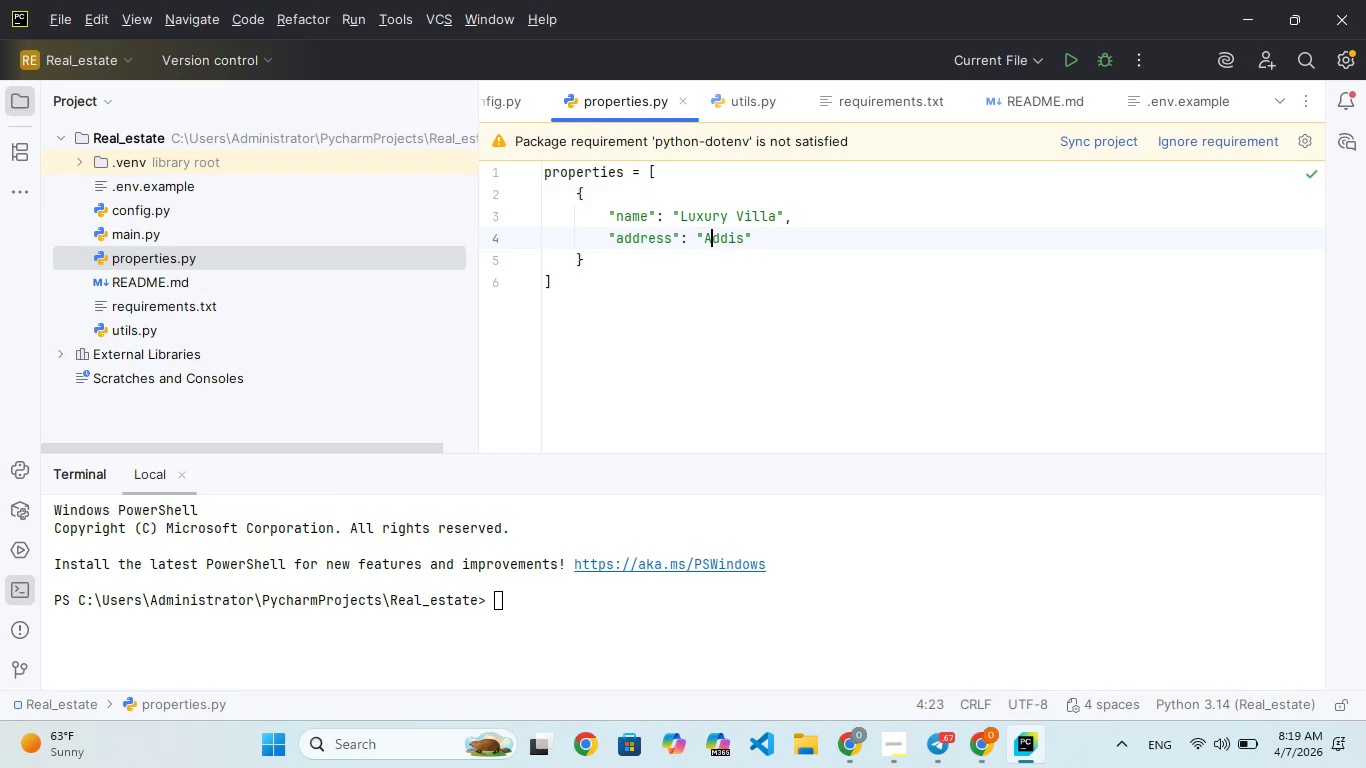 
key(Backspace)
 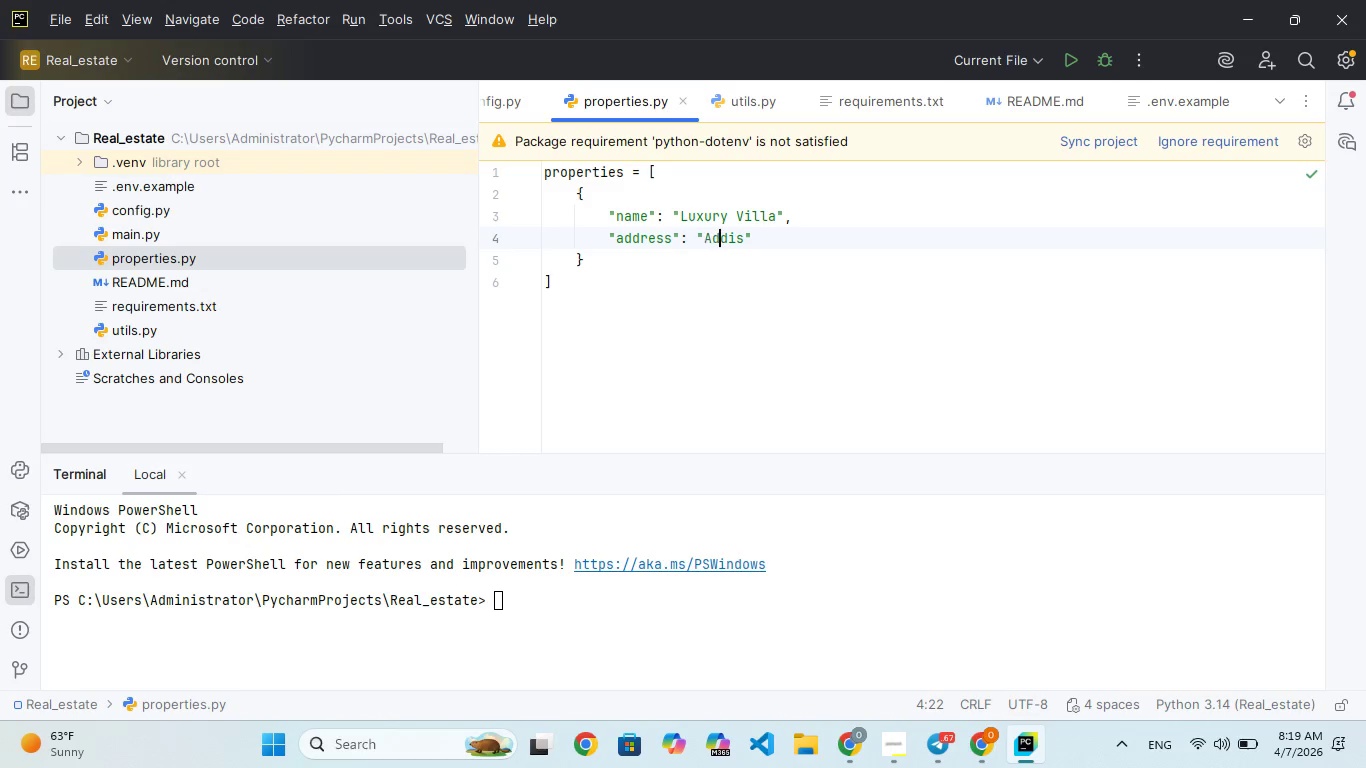 
key(ArrowRight)
 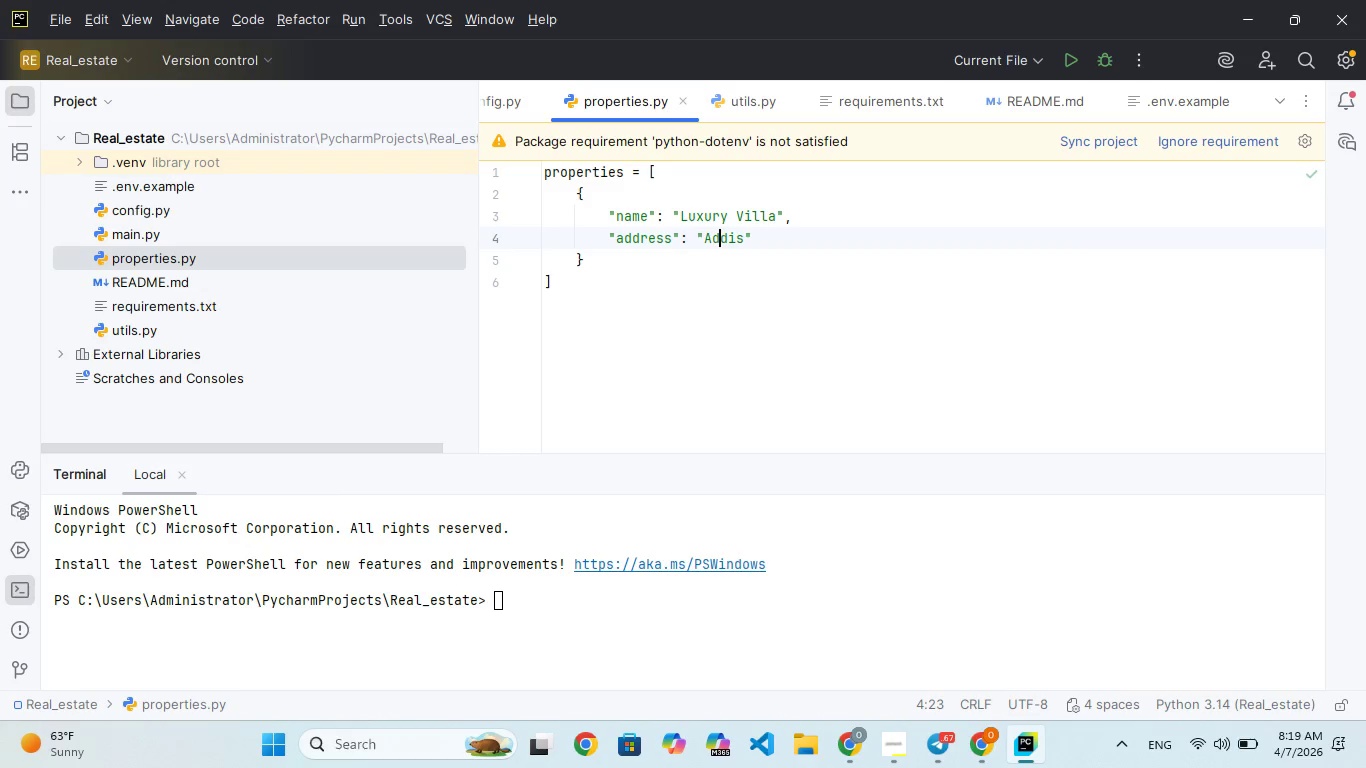 
key(ArrowRight)
 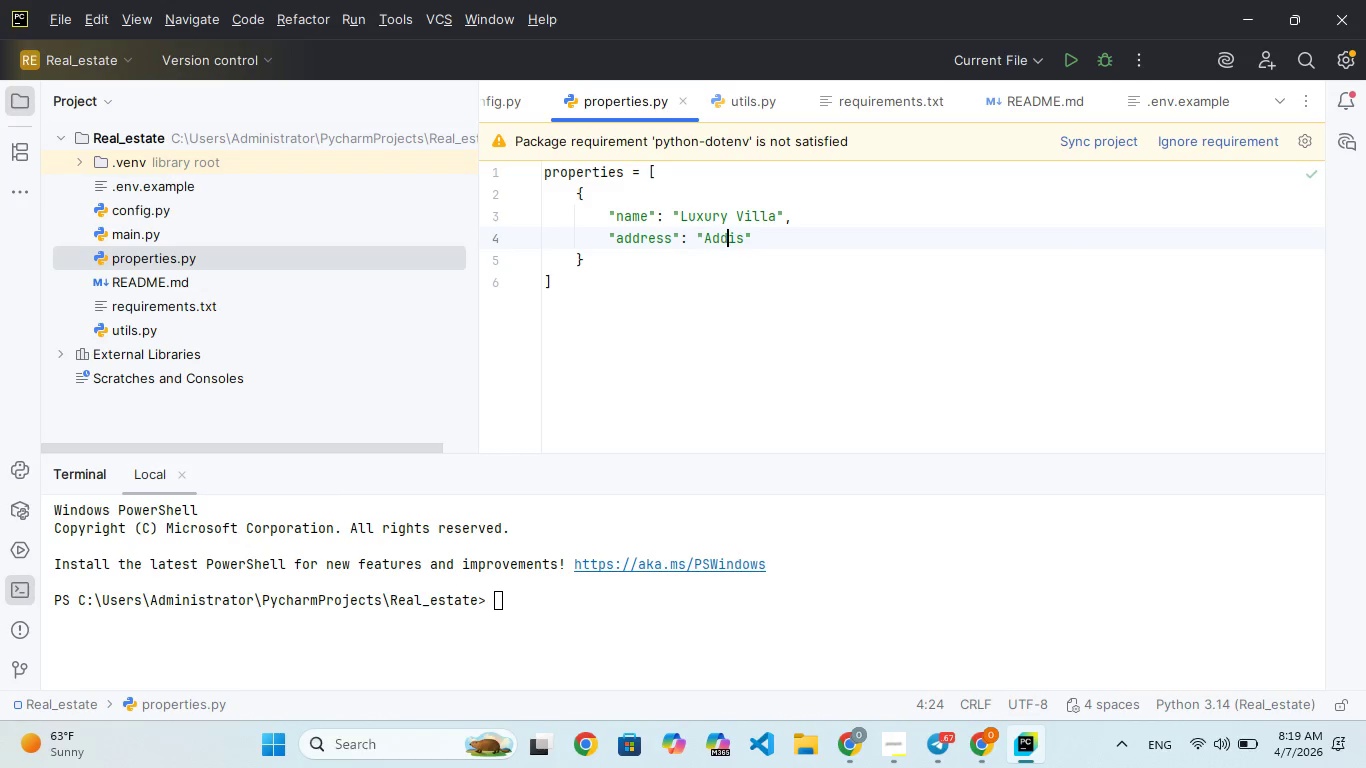 
key(ArrowRight)
 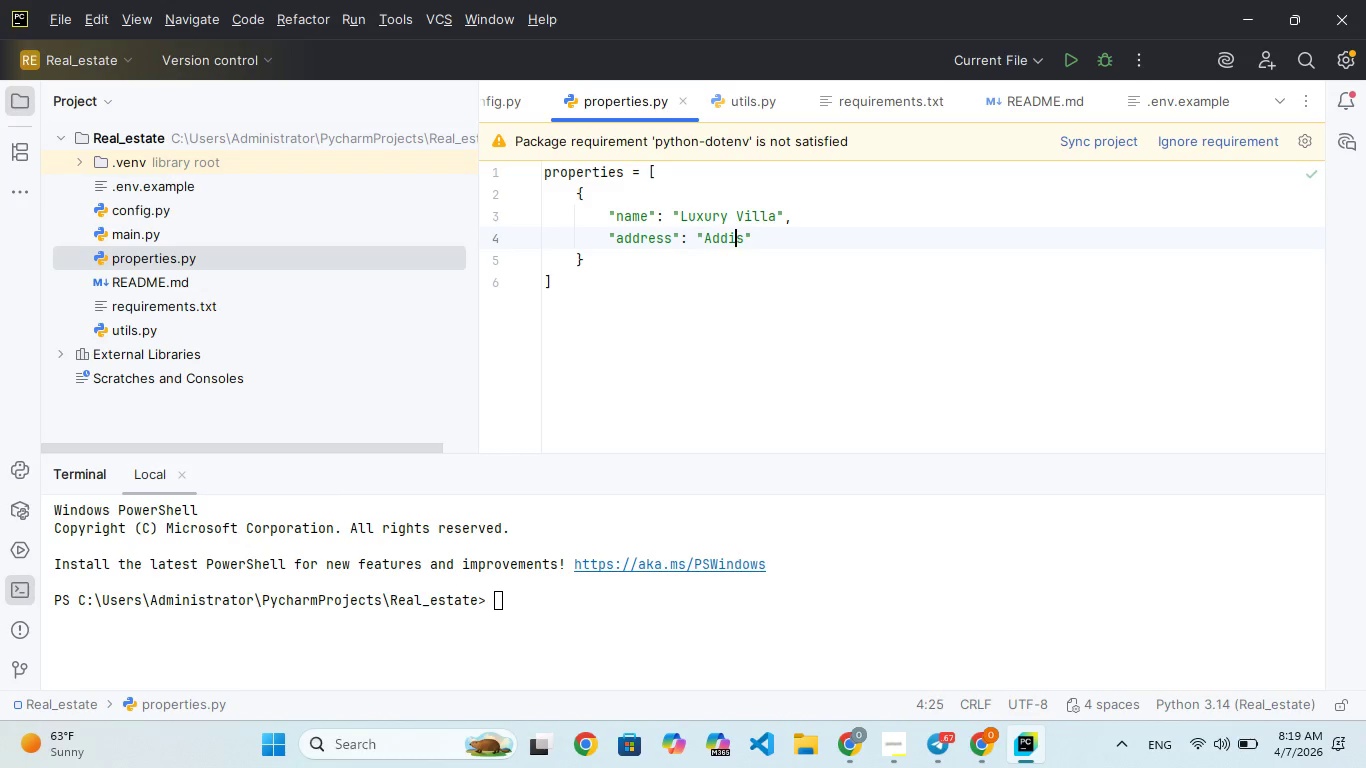 
key(ArrowRight)
 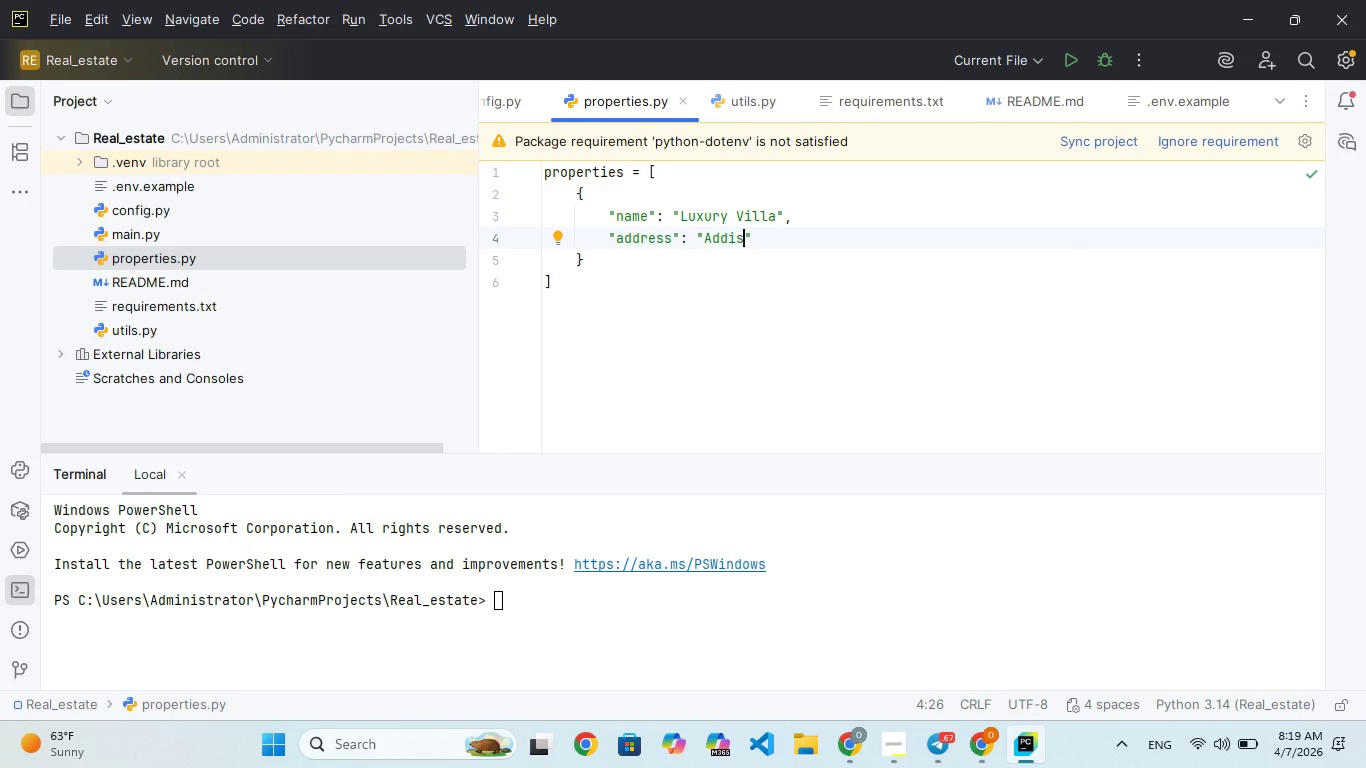 
type( Ababa.)
key(Backspace)
type(, Bole,)
 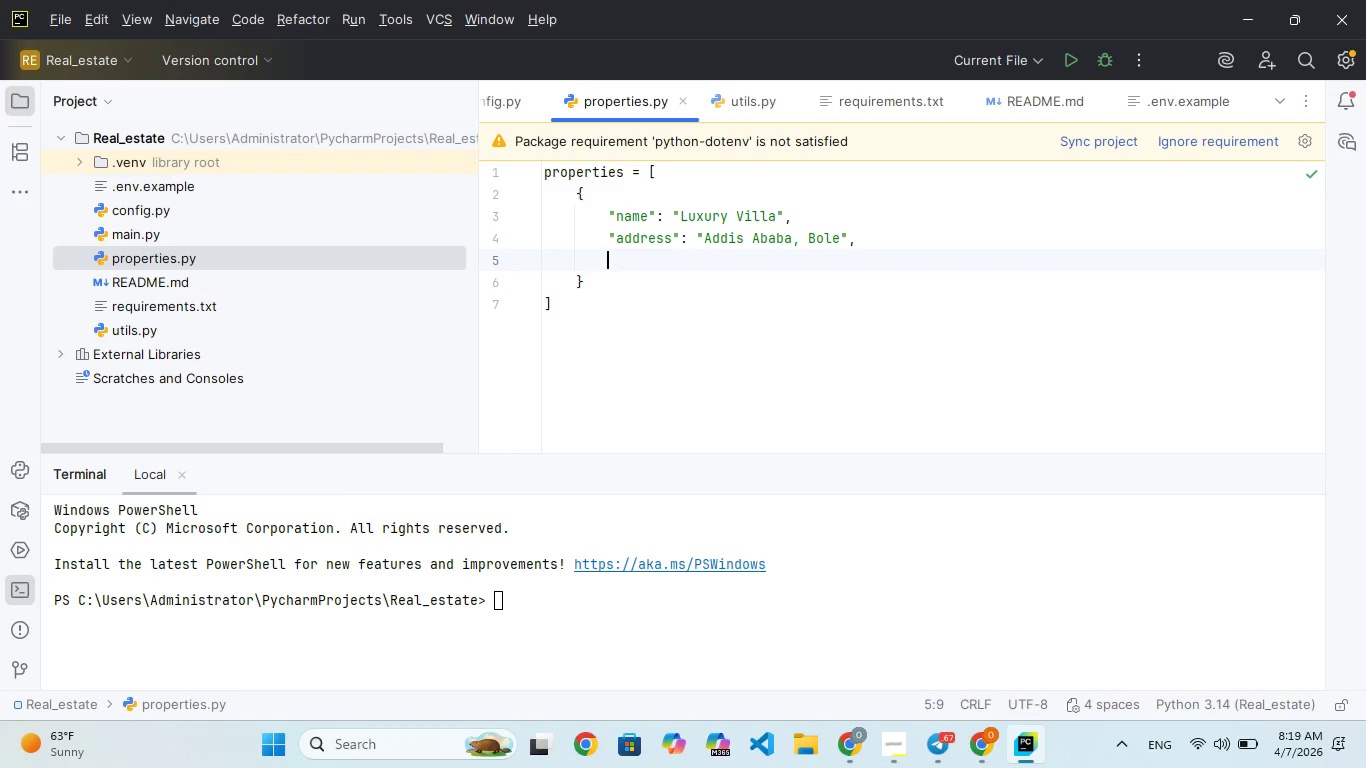 
hold_key(key=ArrowRight, duration=0.33)
 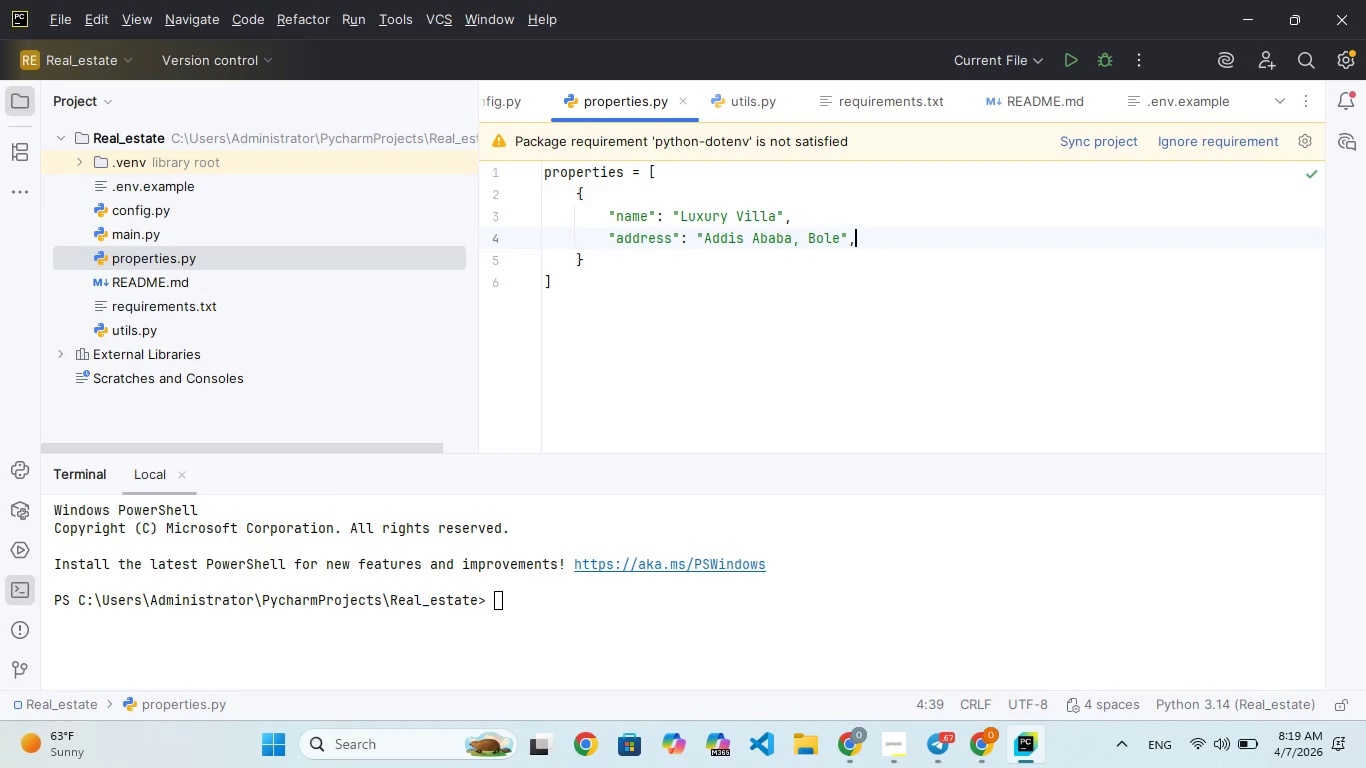 
key(Enter)
 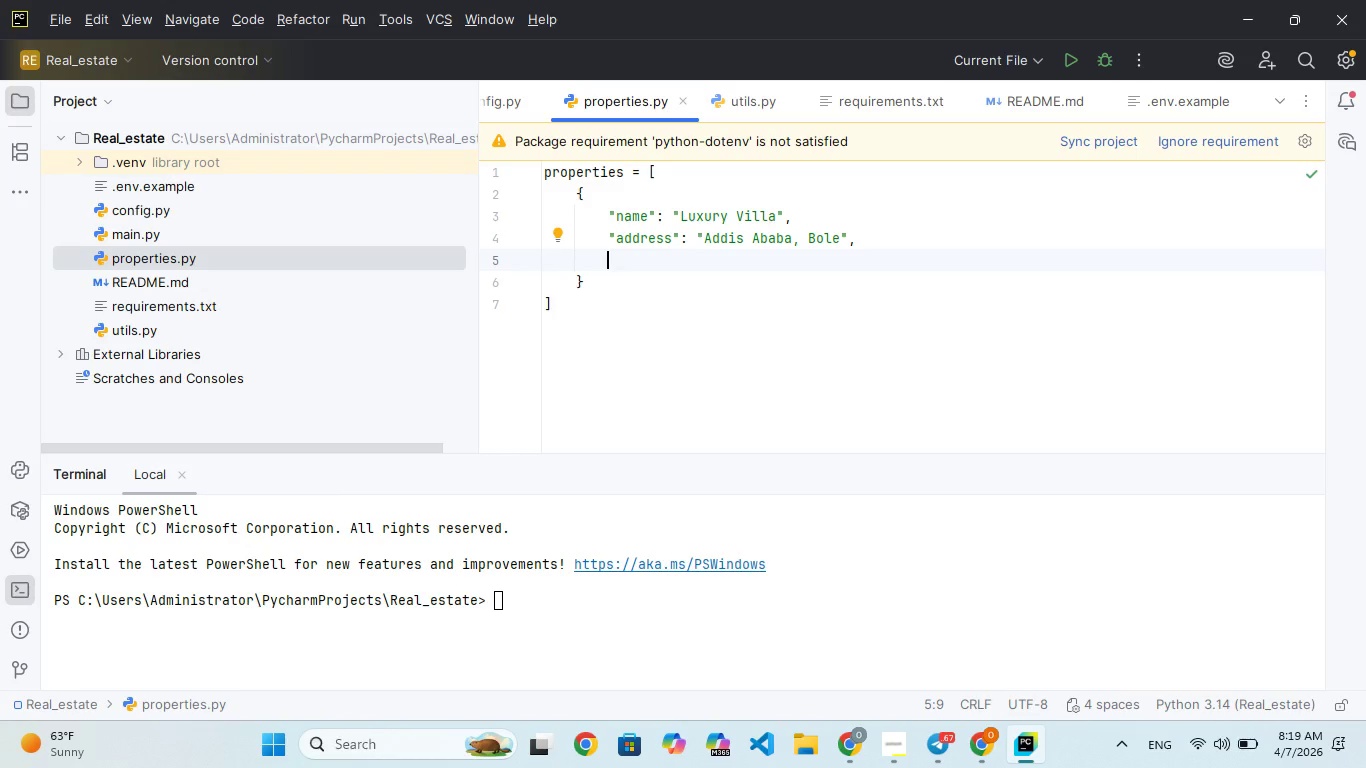 
type("lat)
 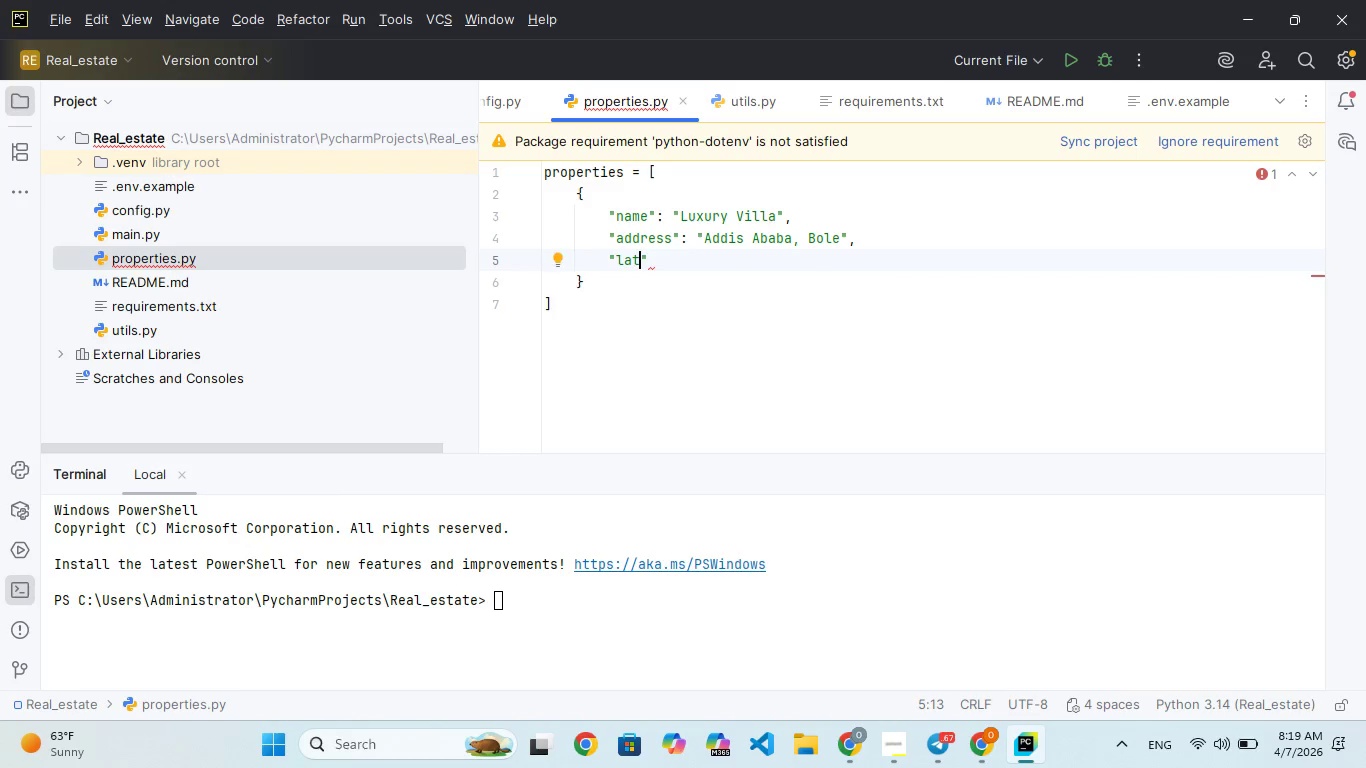 
key(ArrowRight)
 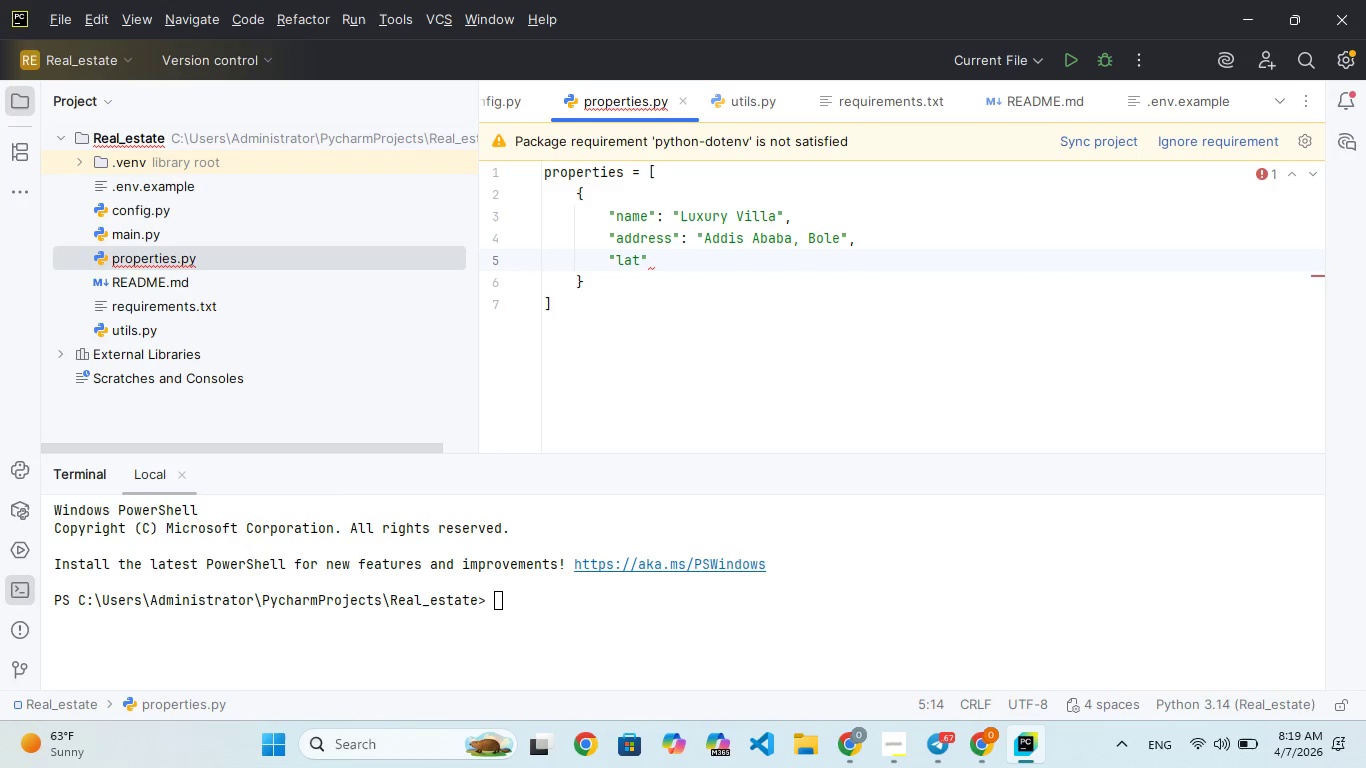 
key(Shift+Semicolon)
 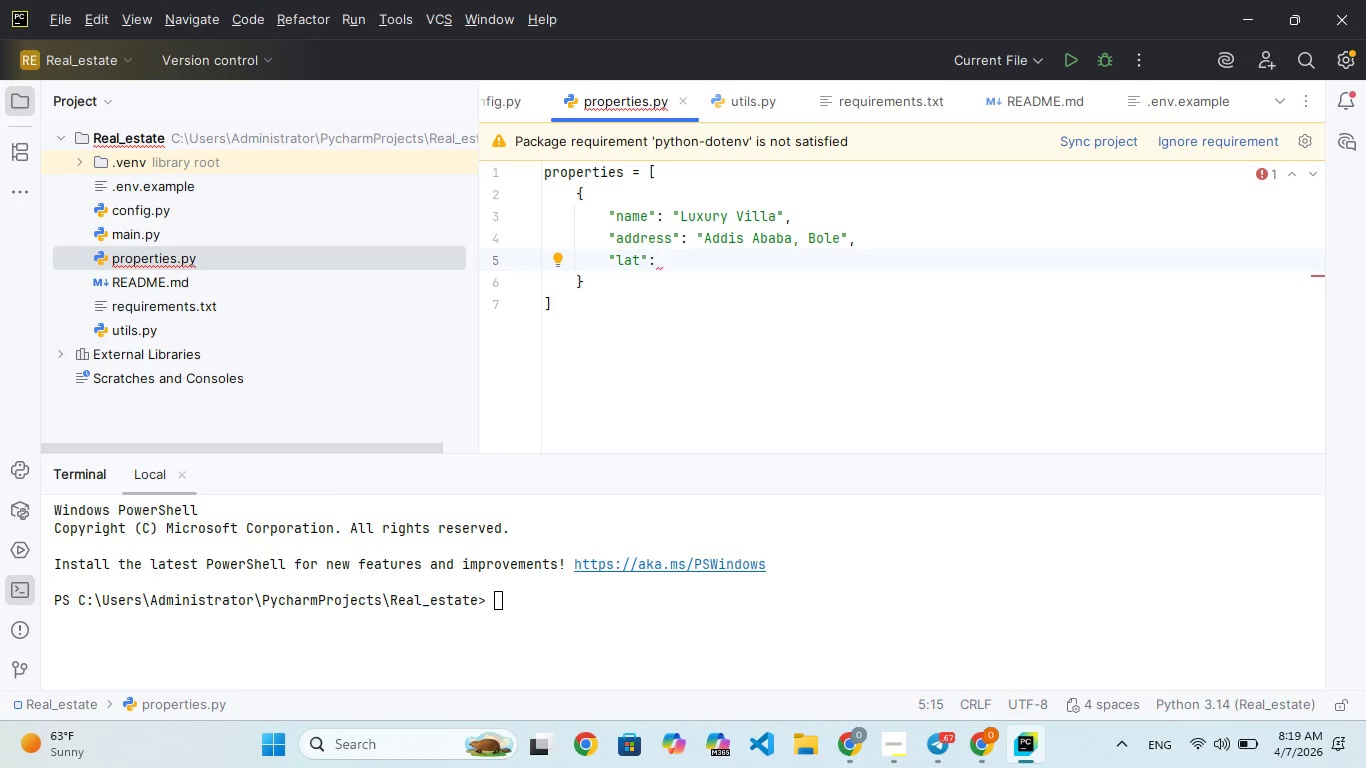 
key(Space)
 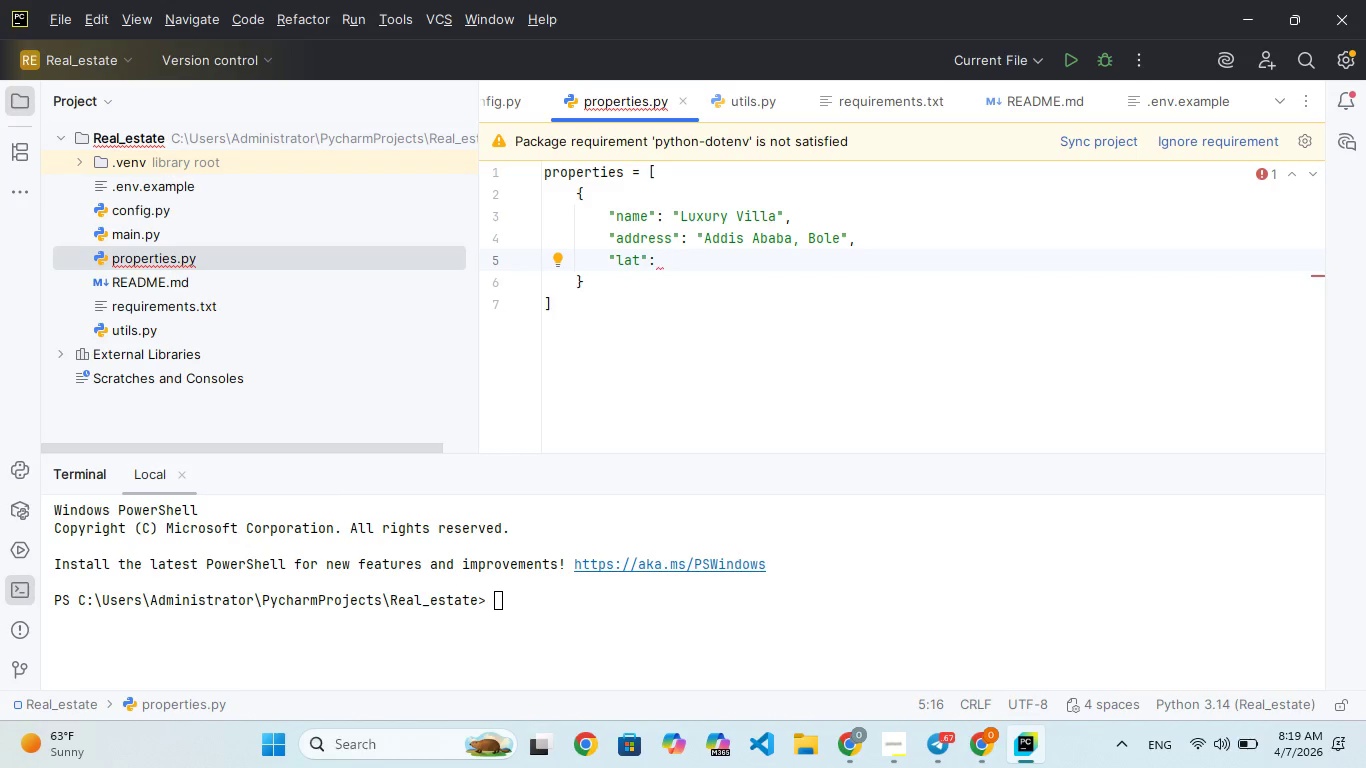 
key(8)
 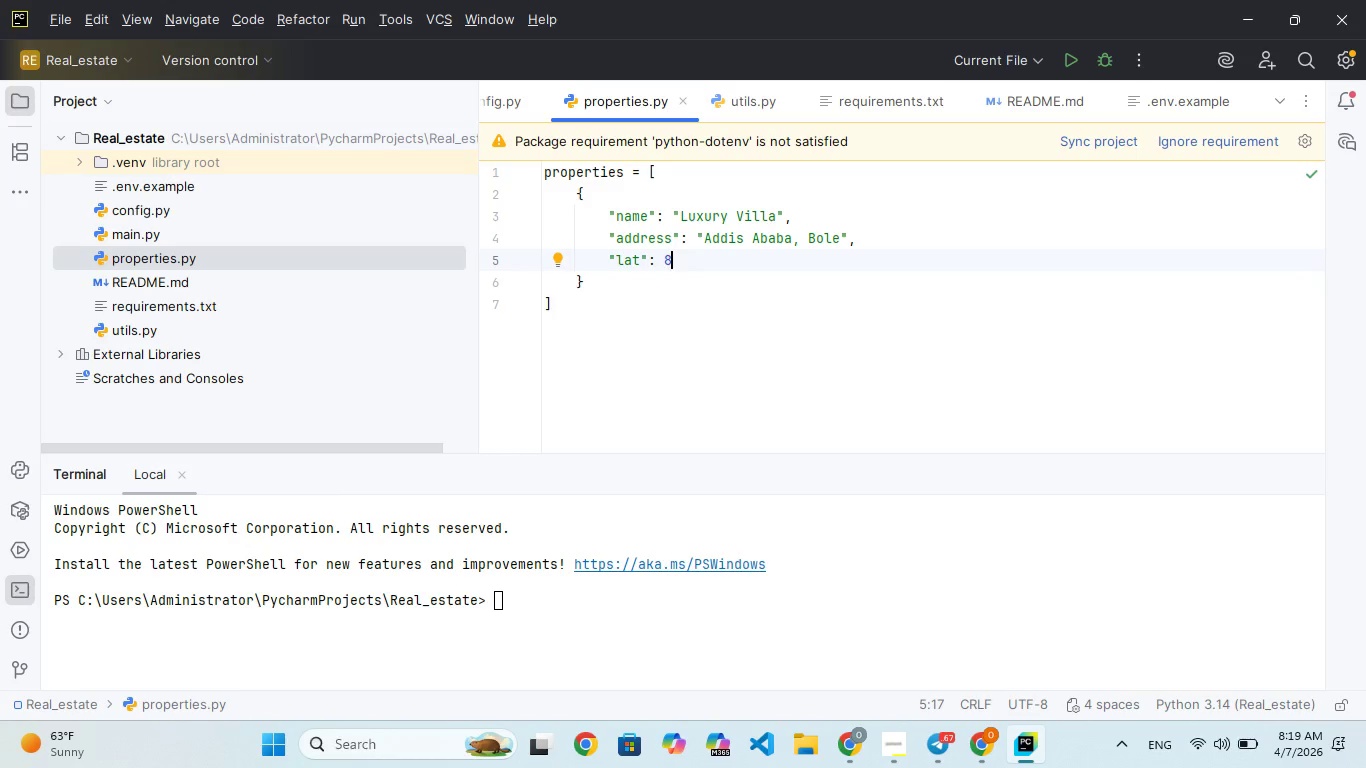 
key(Period)
 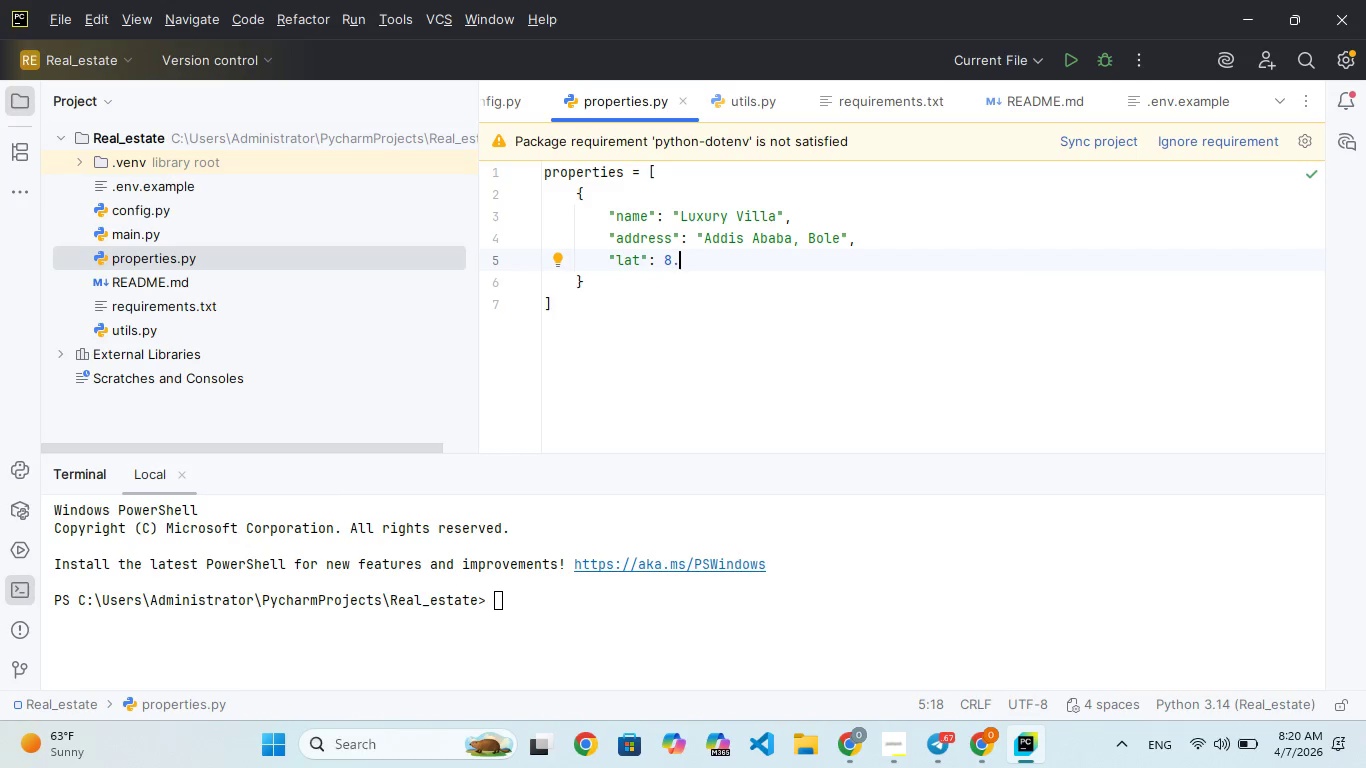 
type(90)
 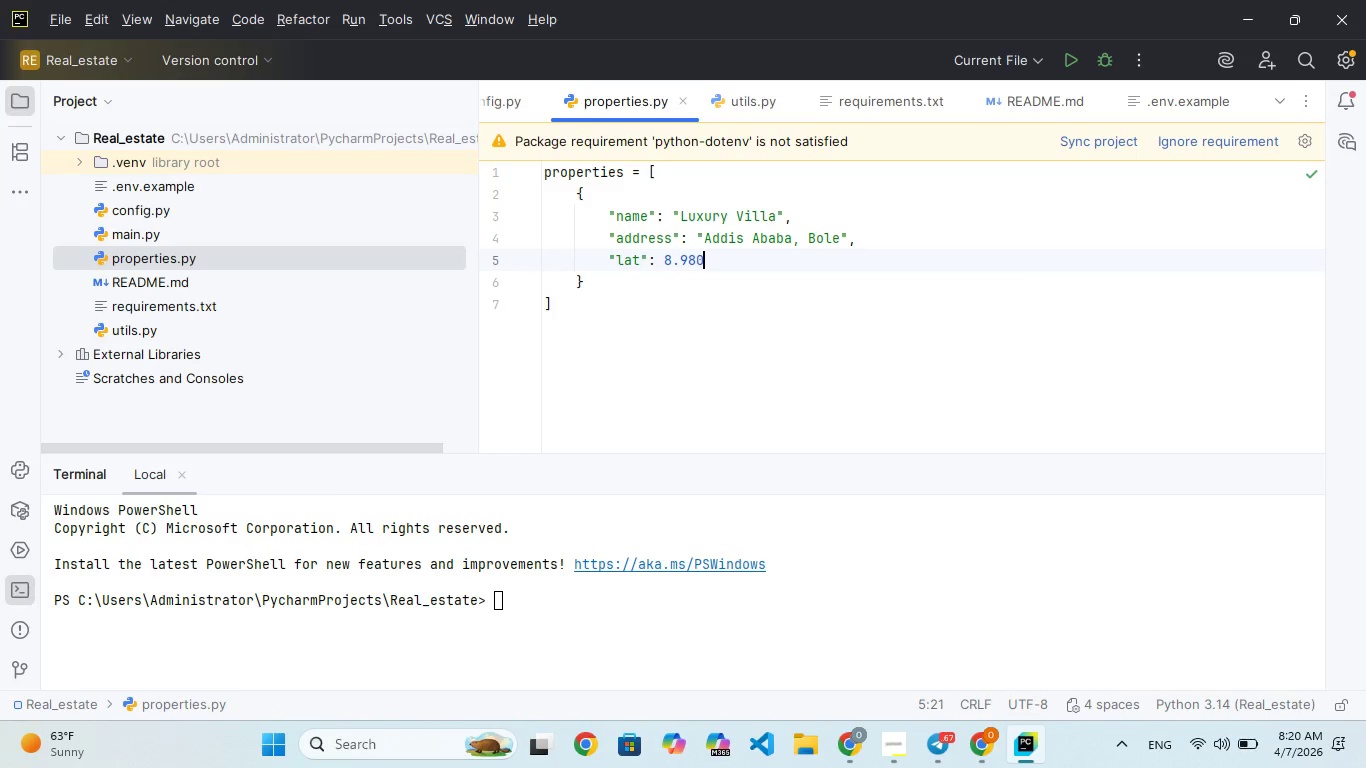 
hold_key(key=8, duration=0.31)
 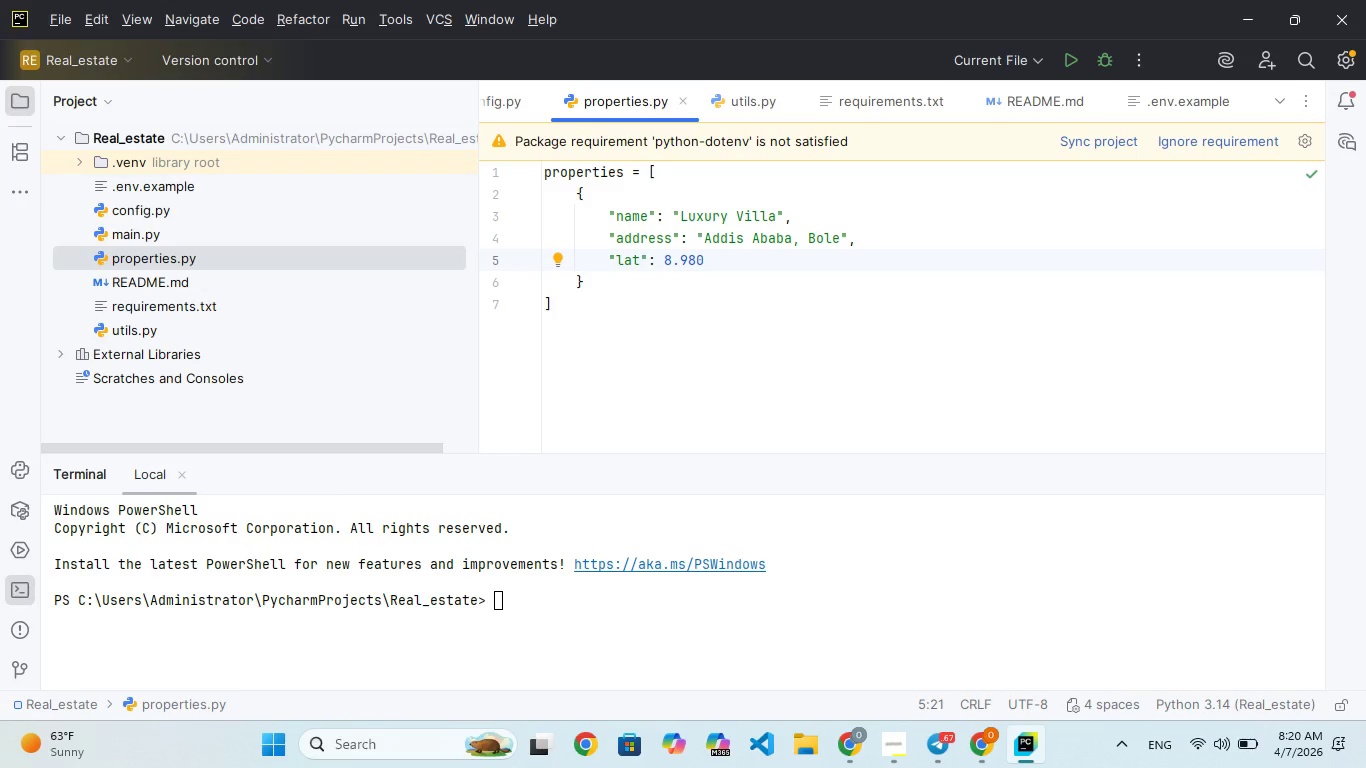 
wait(11.31)
 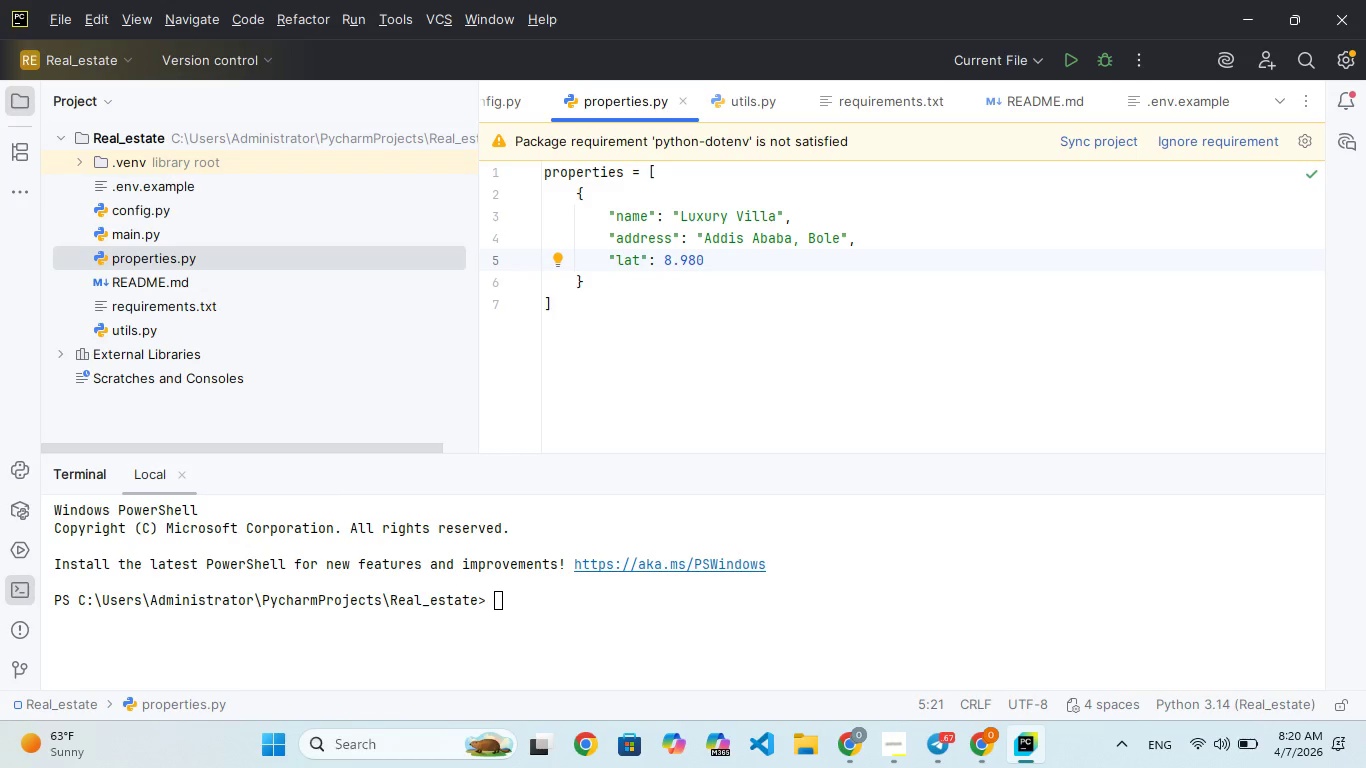 
key(6)
 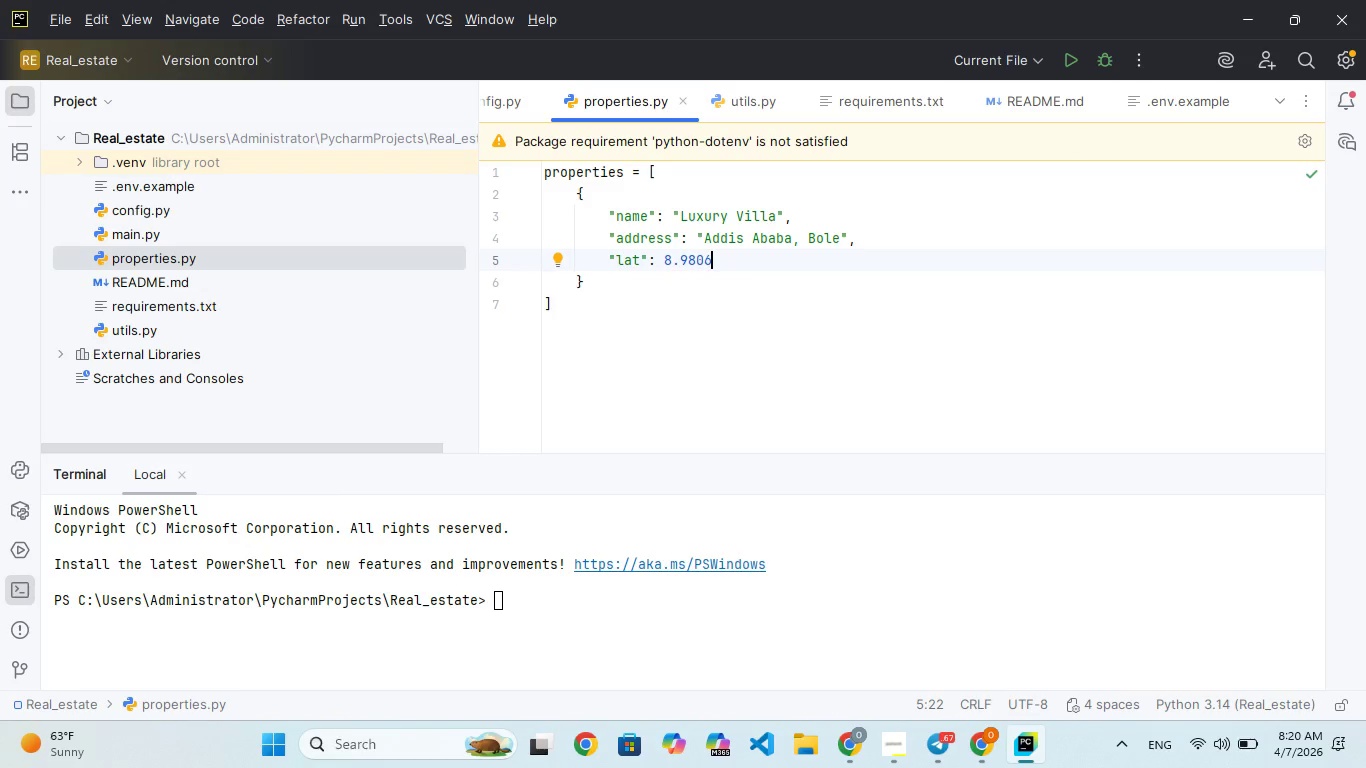 
key(Comma)
 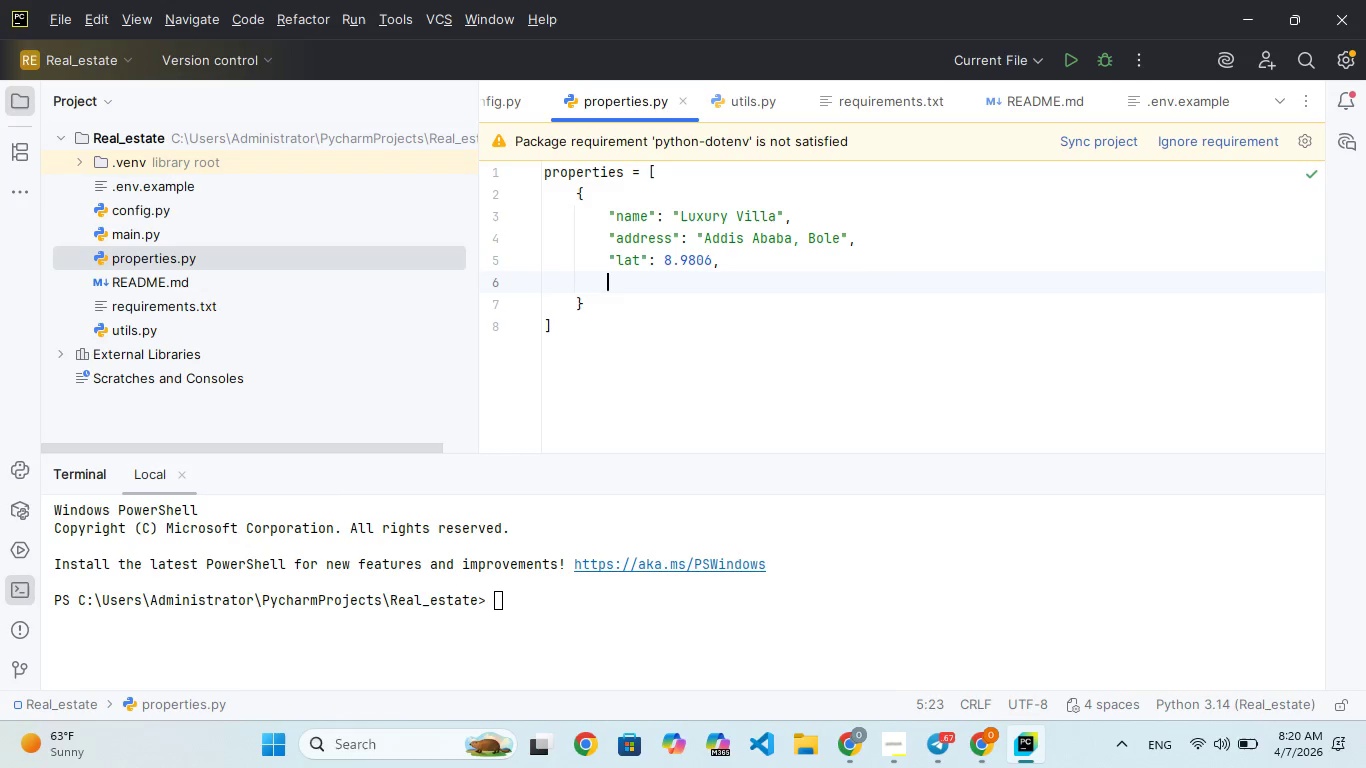 
key(Enter)
 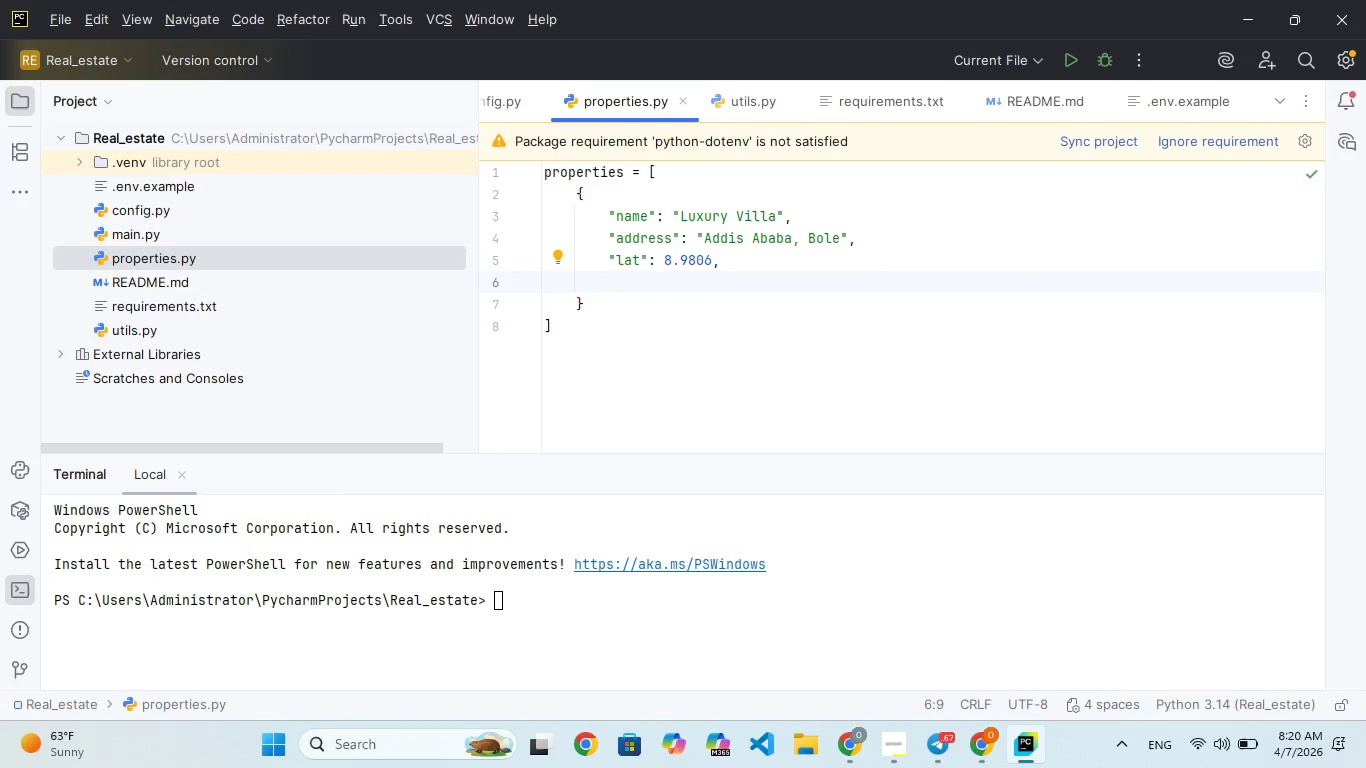 
type("lon)
 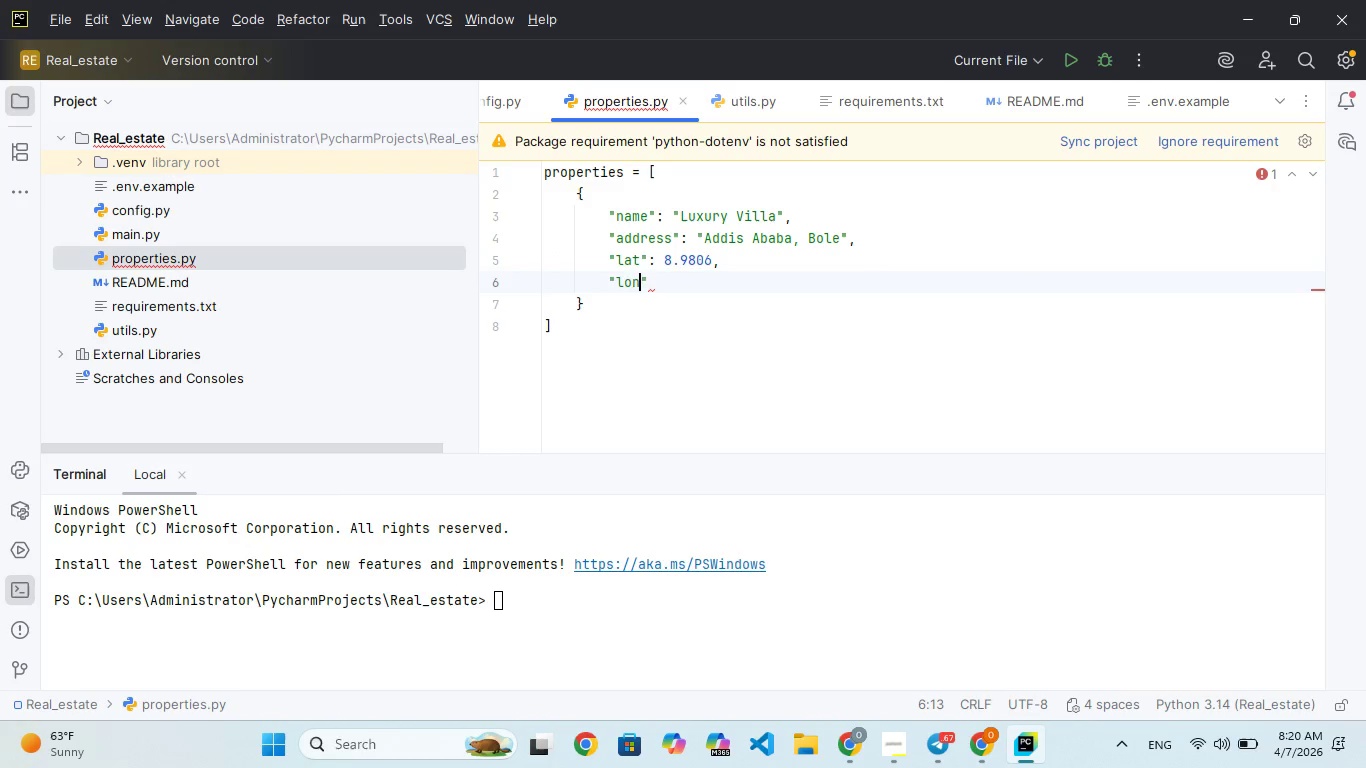 
key(ArrowRight)
 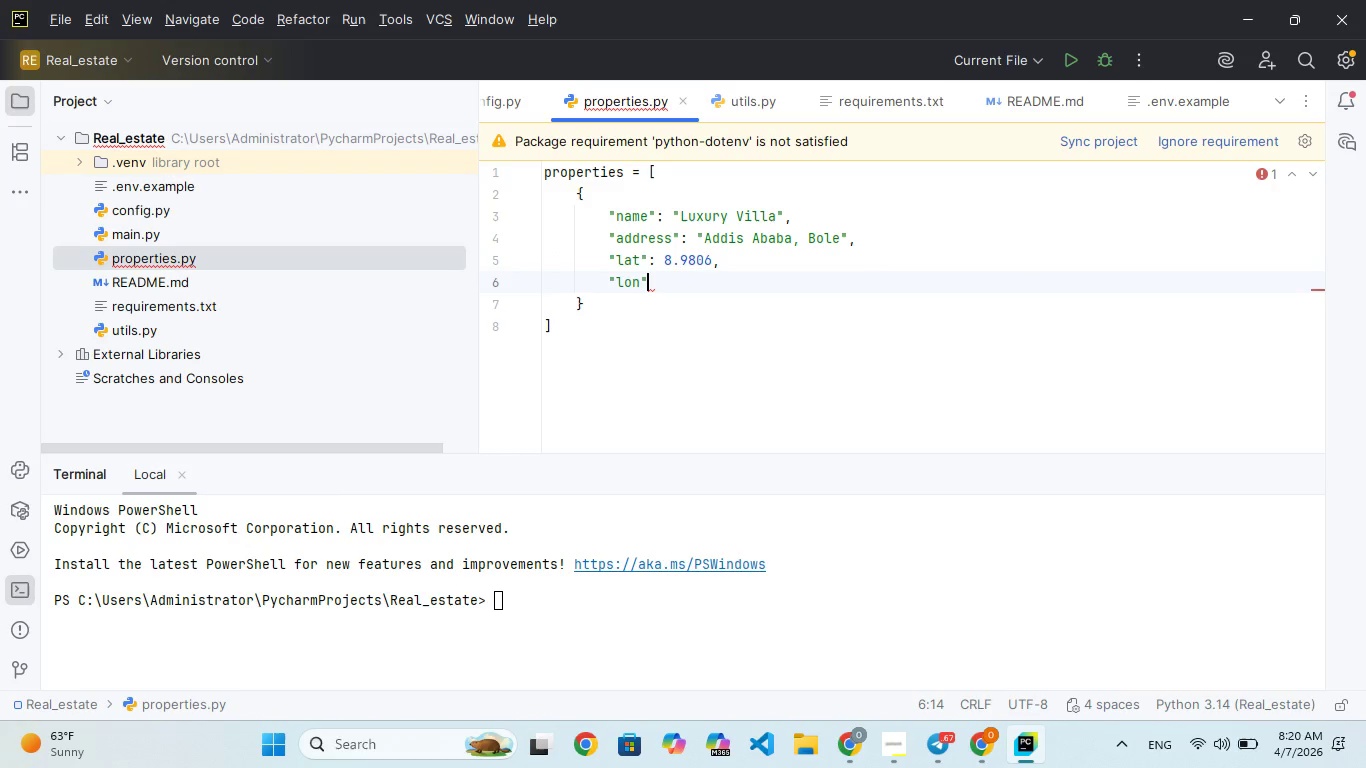 
type(: 38.7578)
 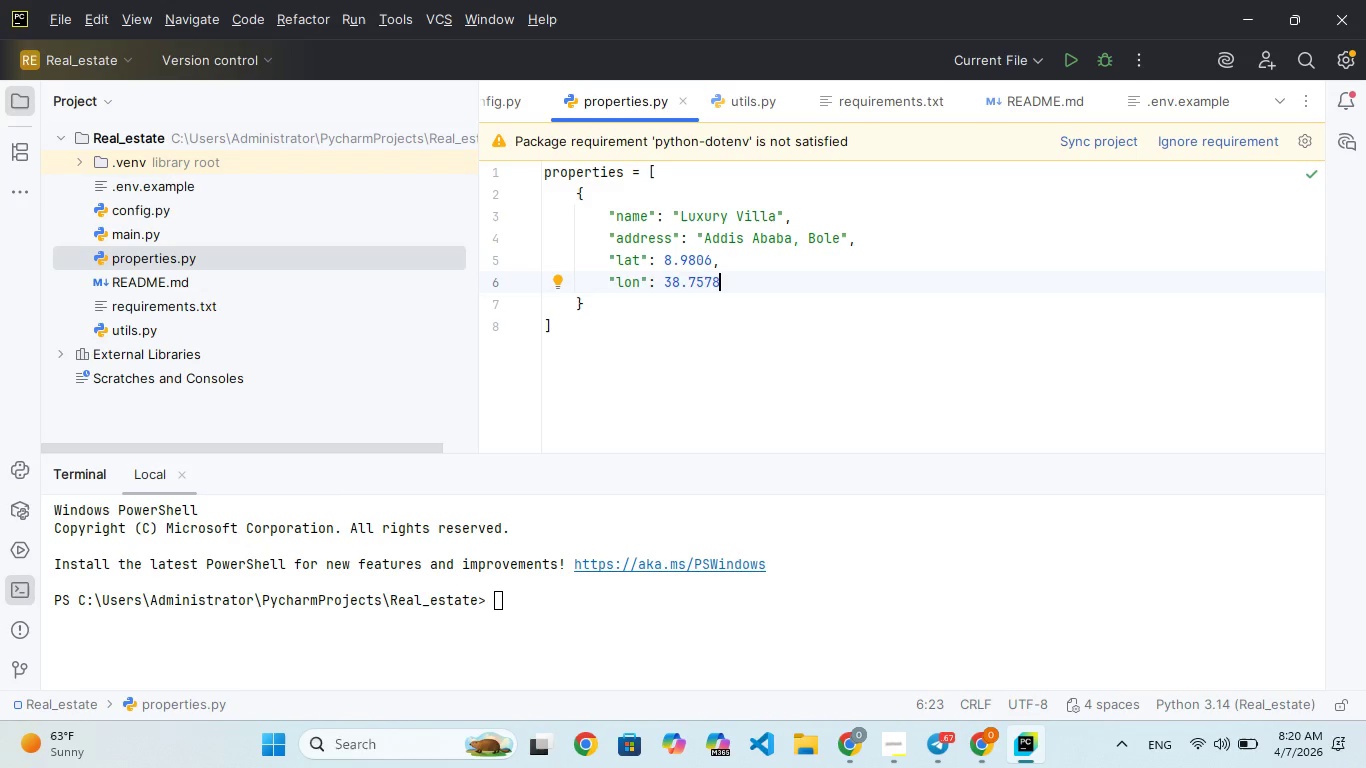 
key(ArrowDown)
 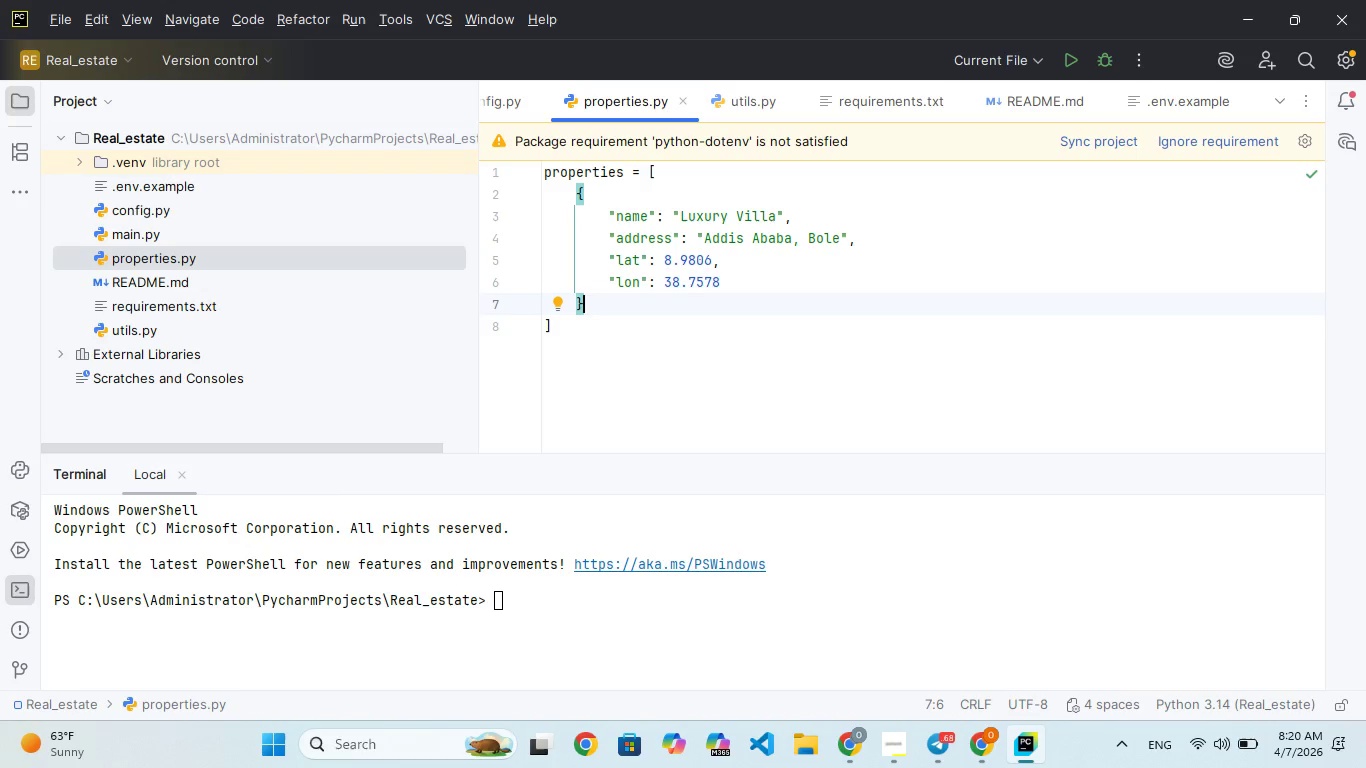 
key(Comma)
 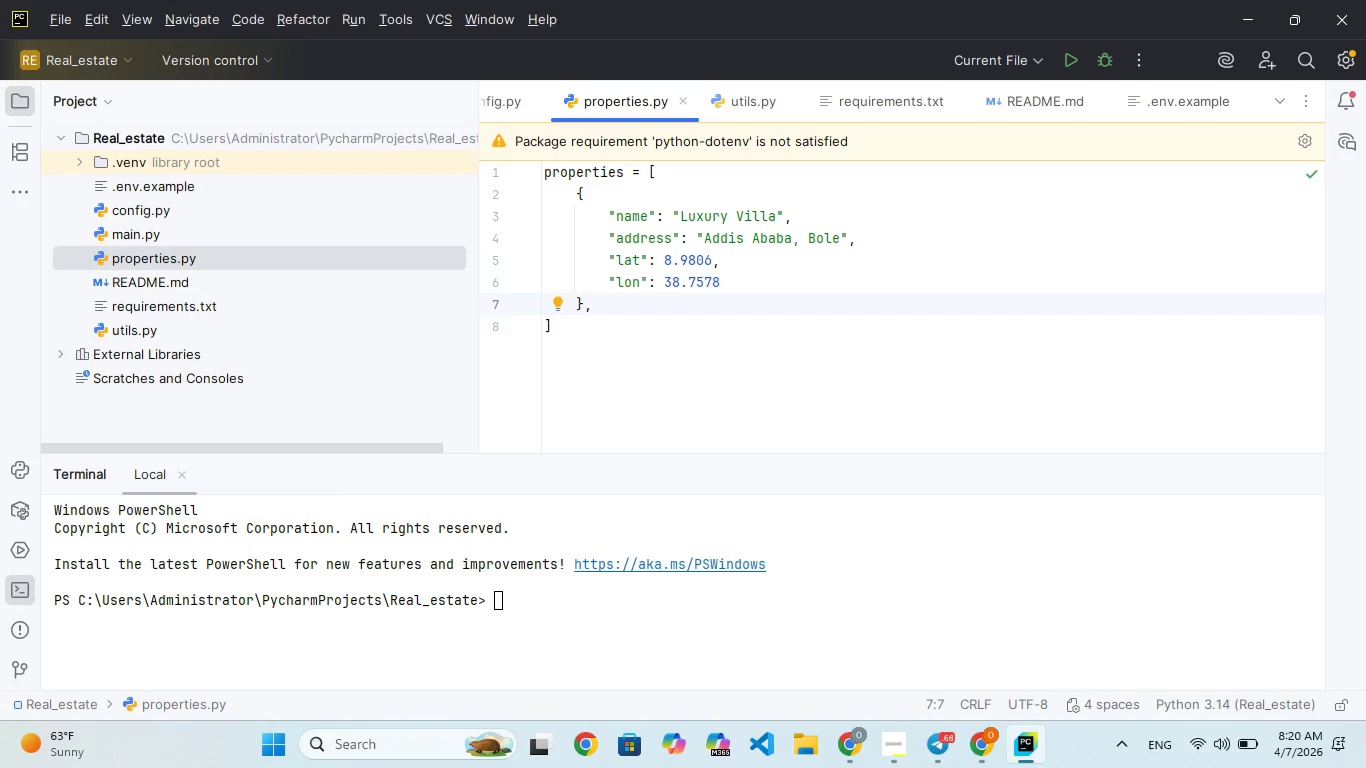 
key(Enter)
 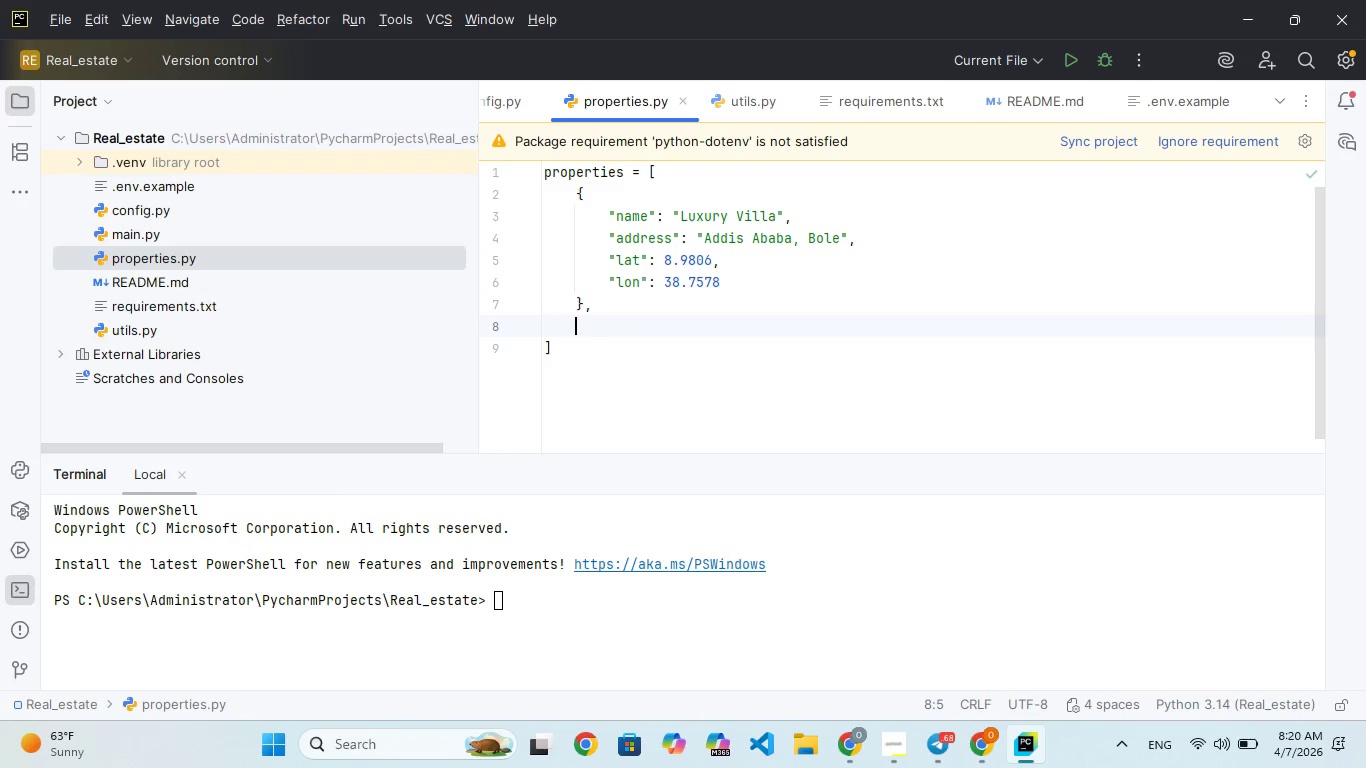 
key(Shift+BracketLeft)
 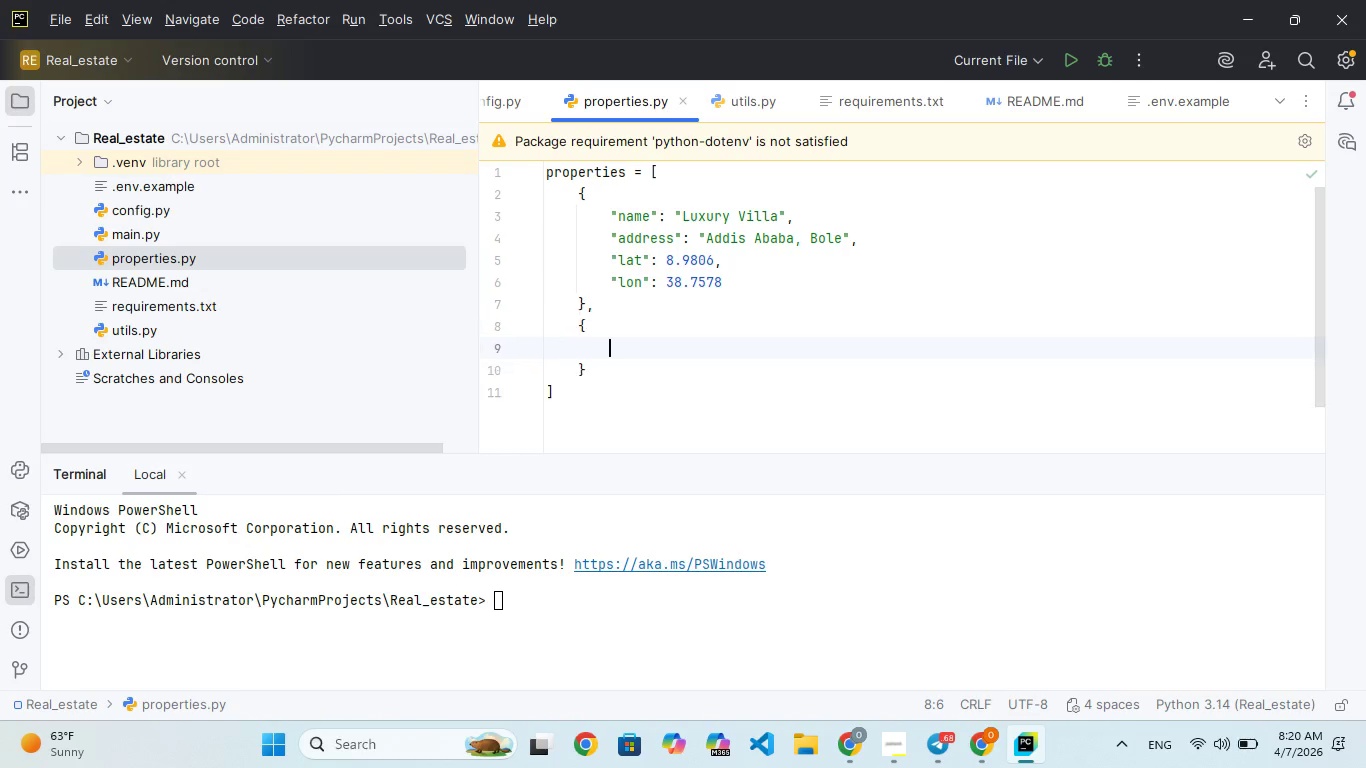 
key(Enter)
 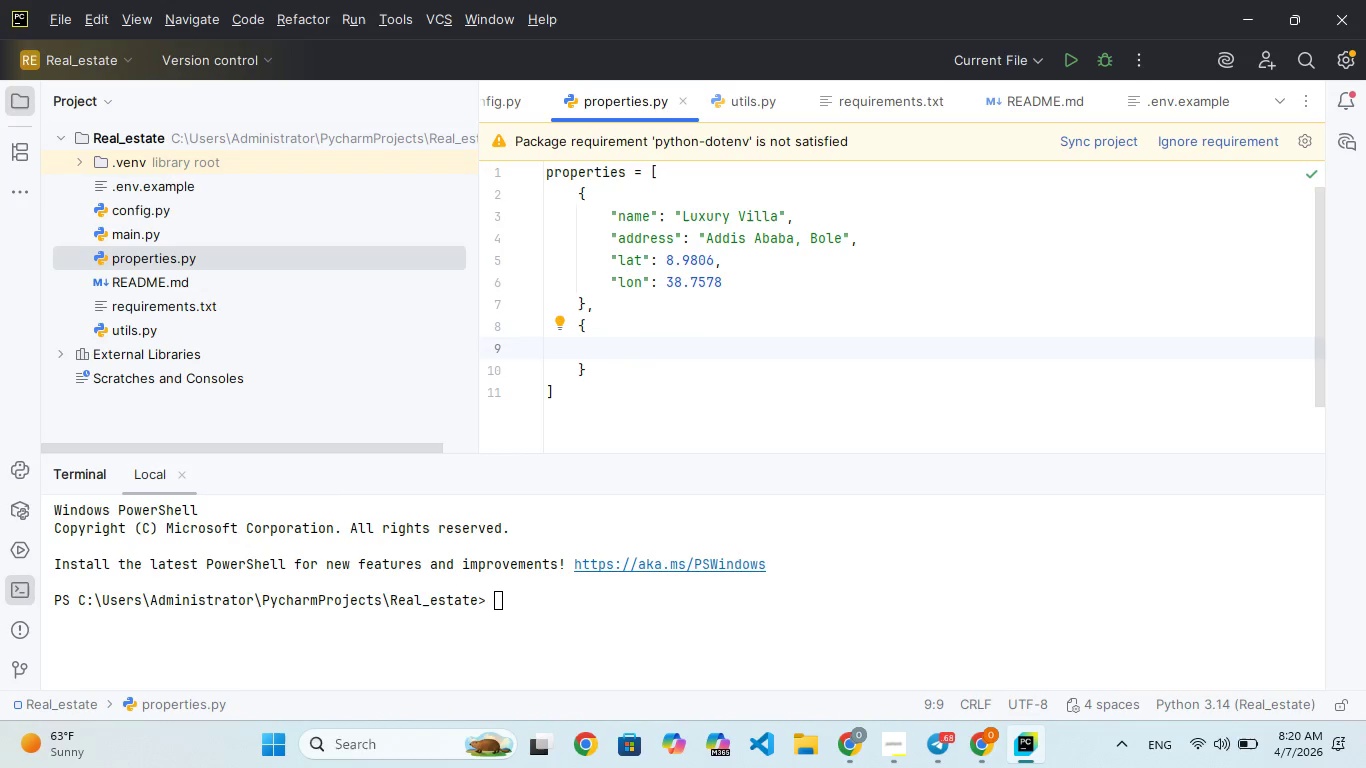 
type("me": "Dwntown Apartment)
 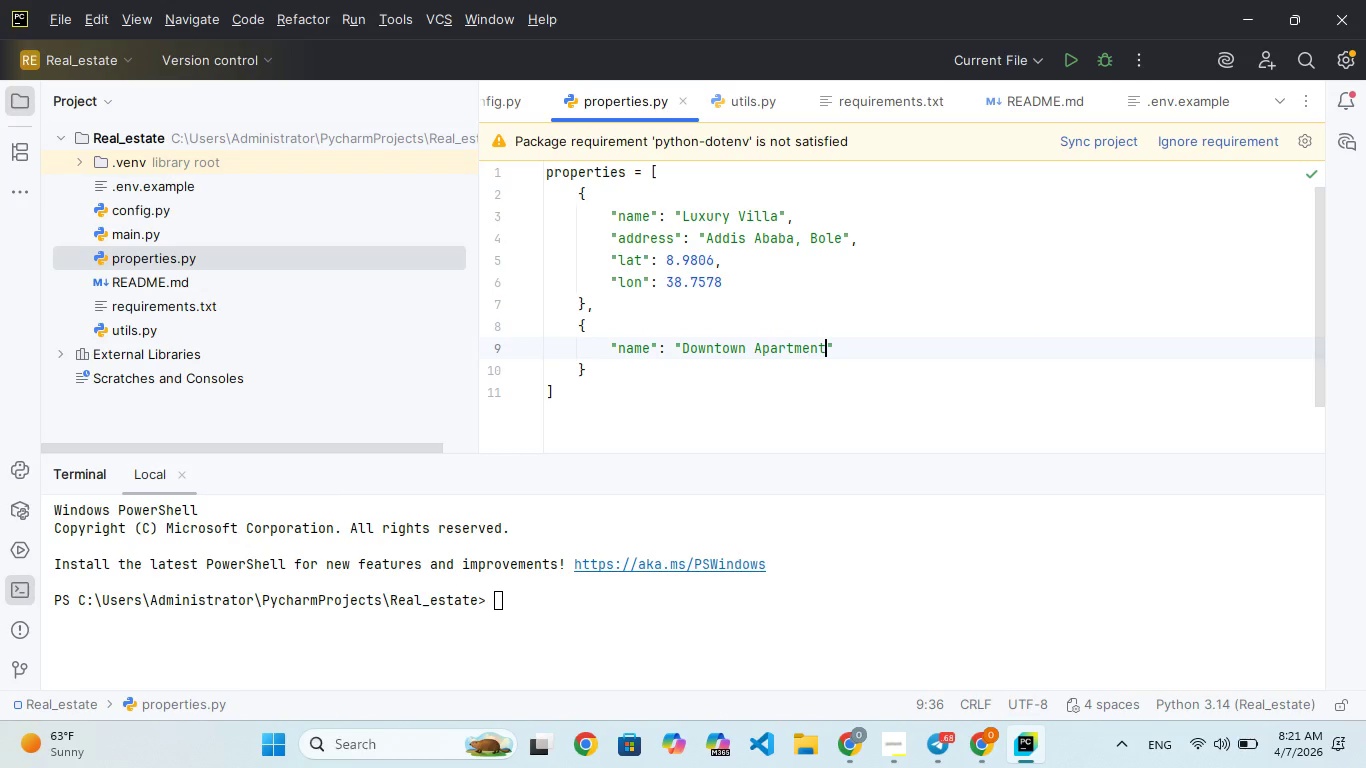 
key(ArrowRight)
 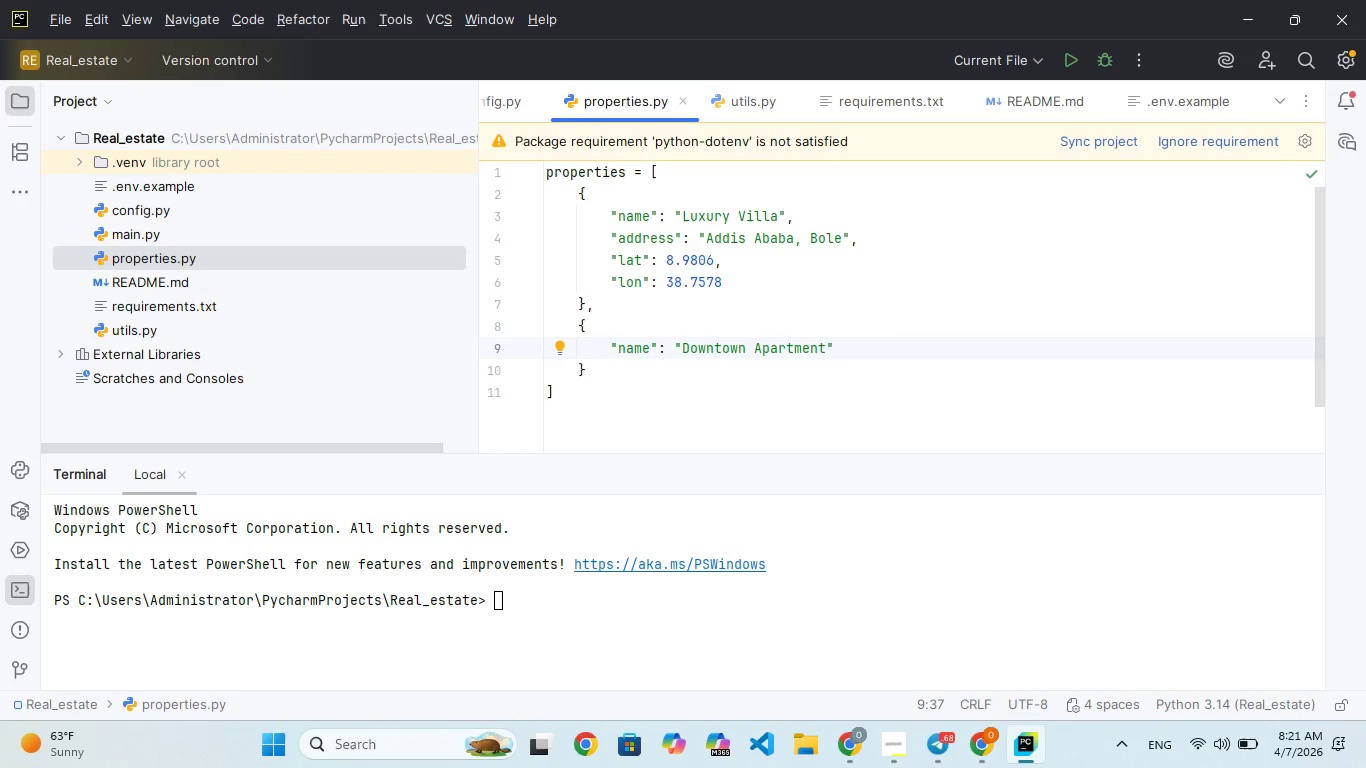 
key(Comma)
 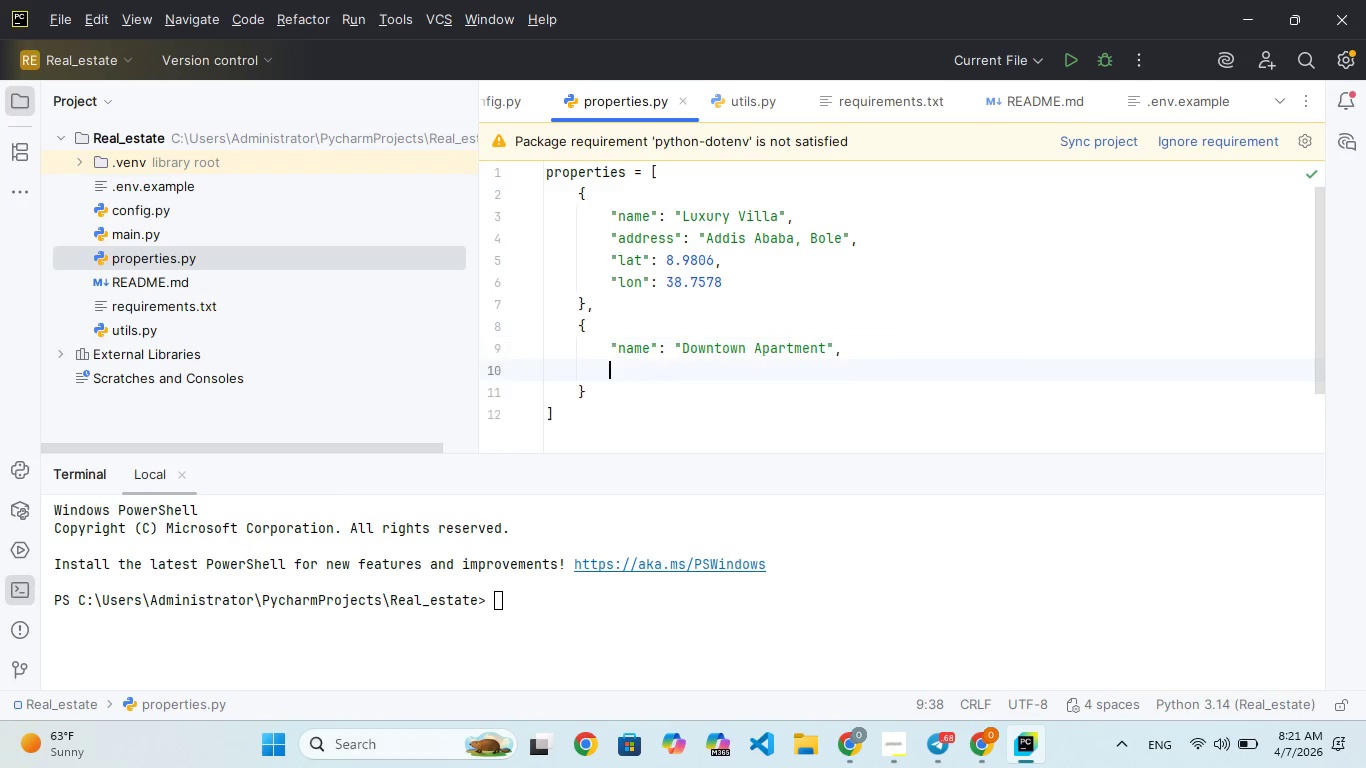 
key(Enter)
 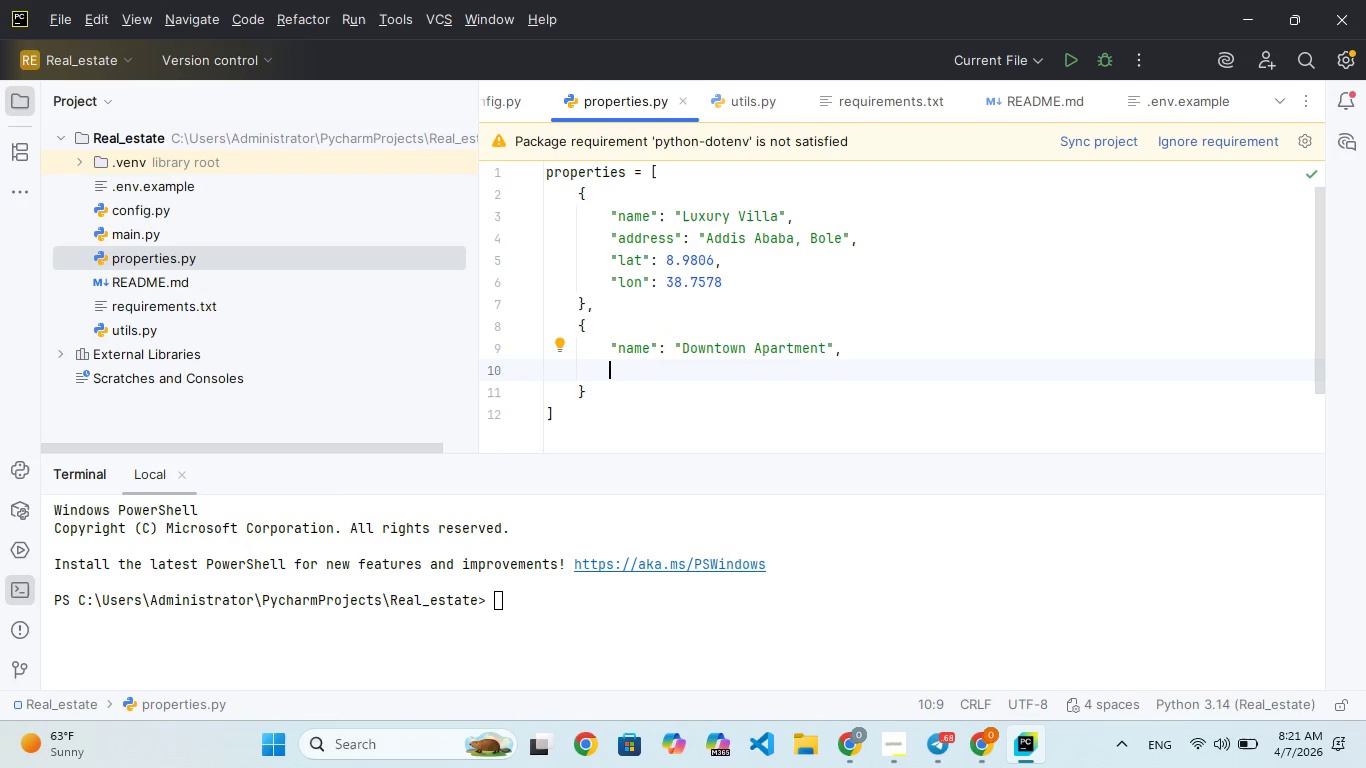 
type("address)
 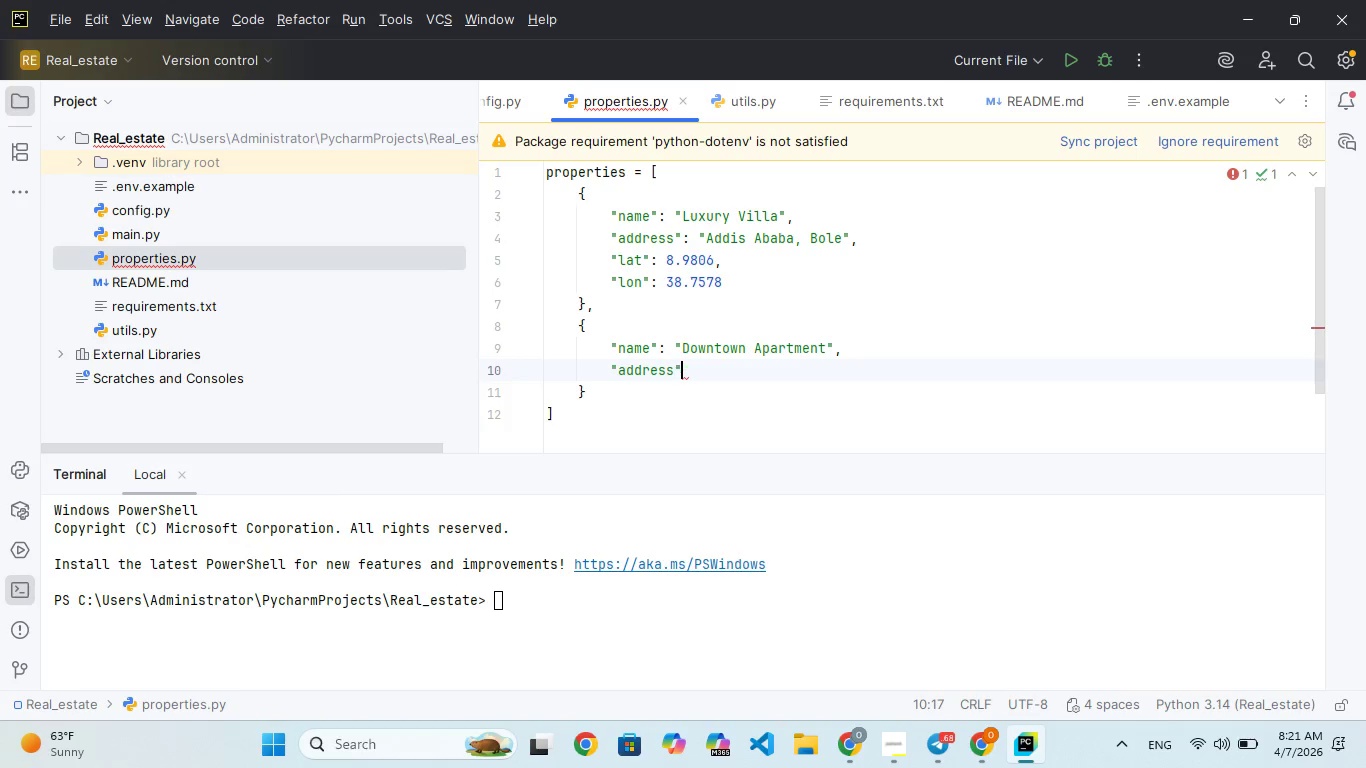 
key(ArrowRight)
 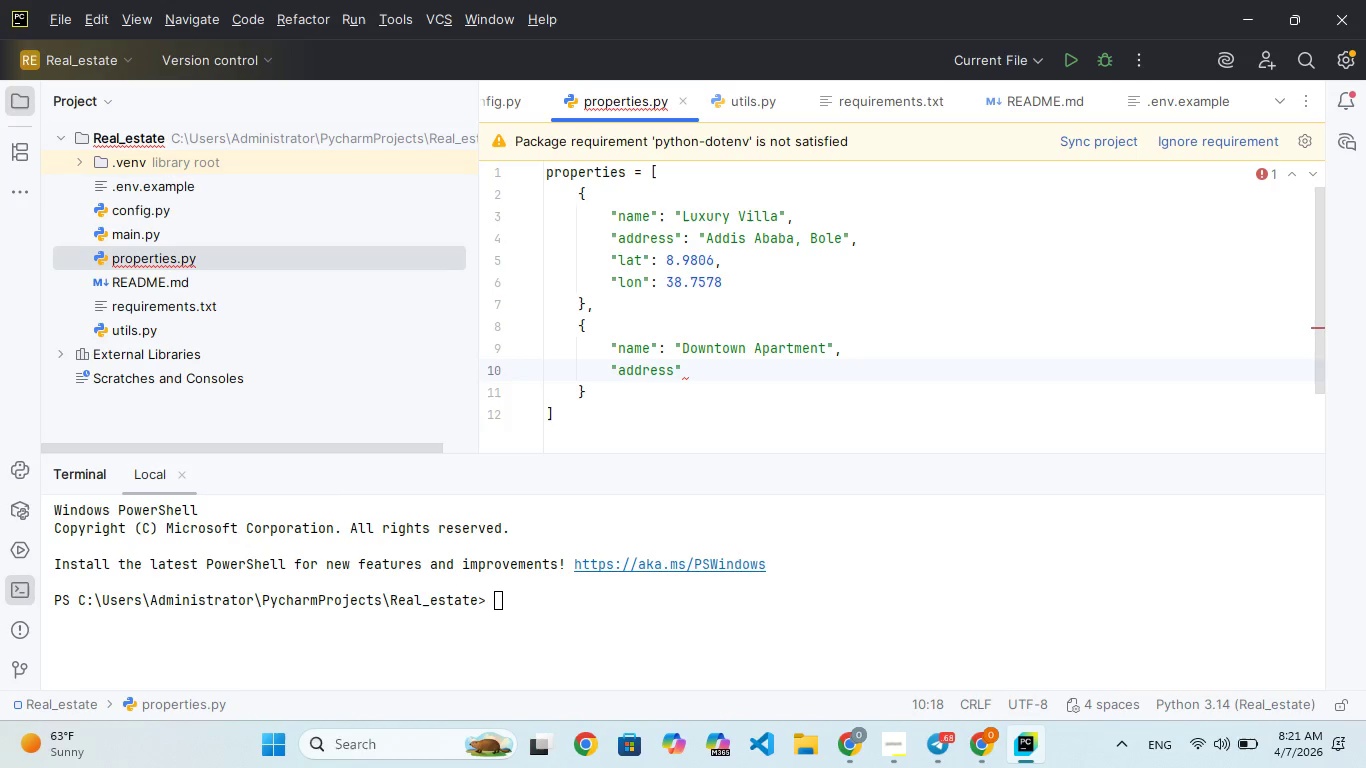 
type(: "Addis Ababa. Pi)
 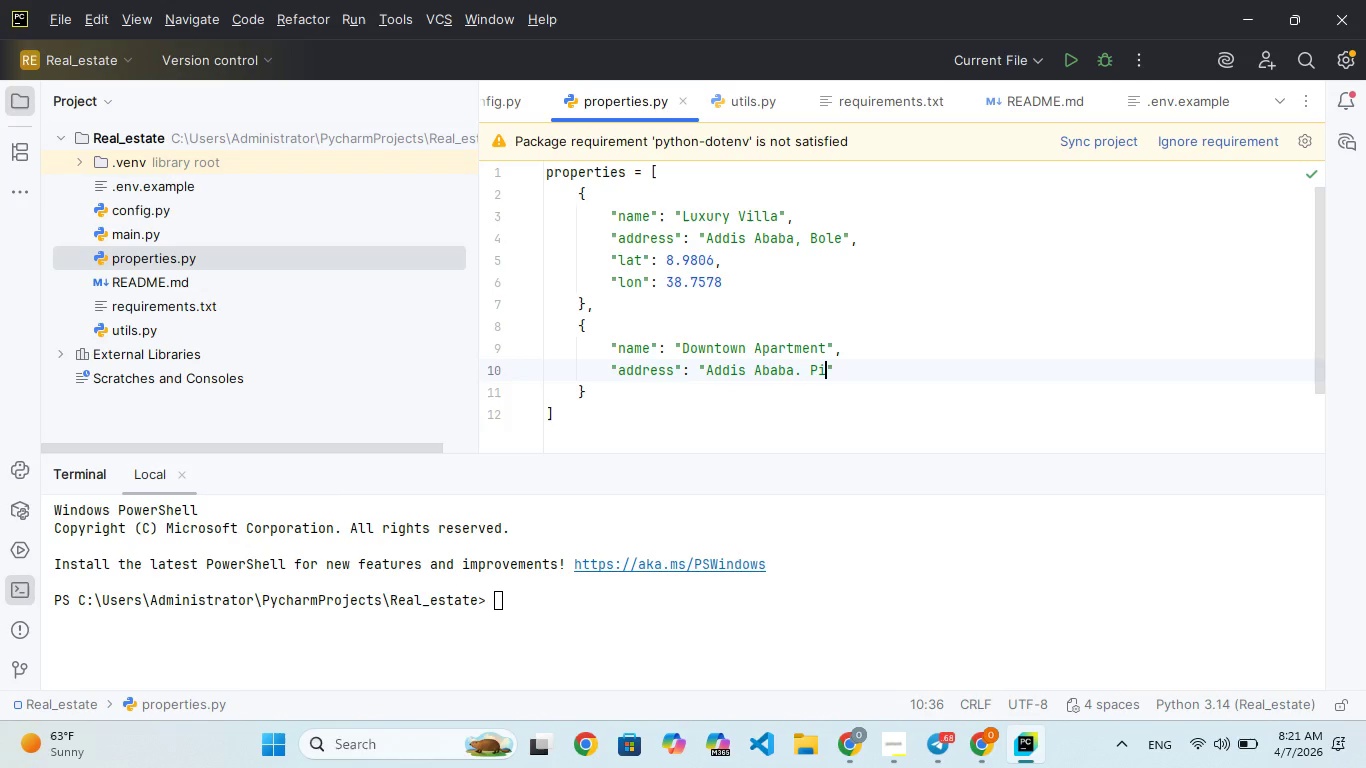 
wait(9.0)
 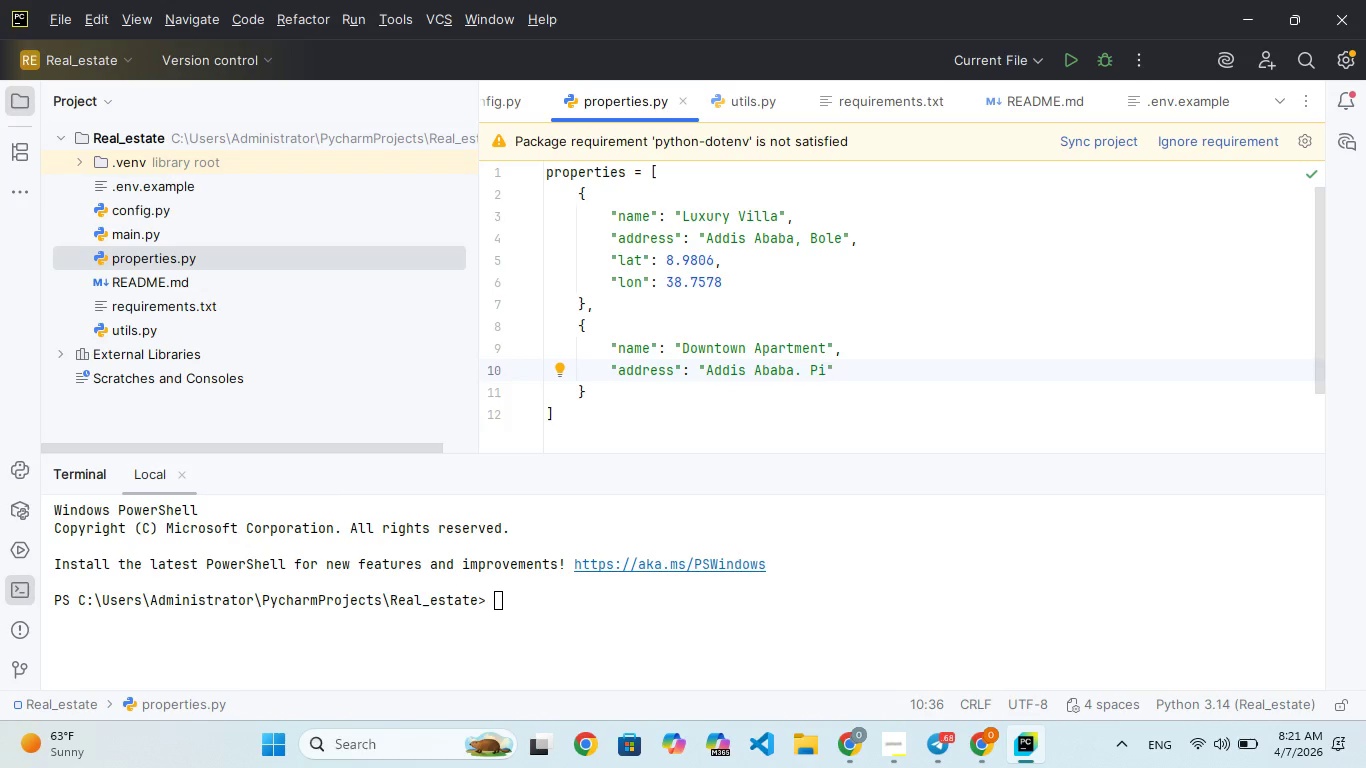 
type(zza)
 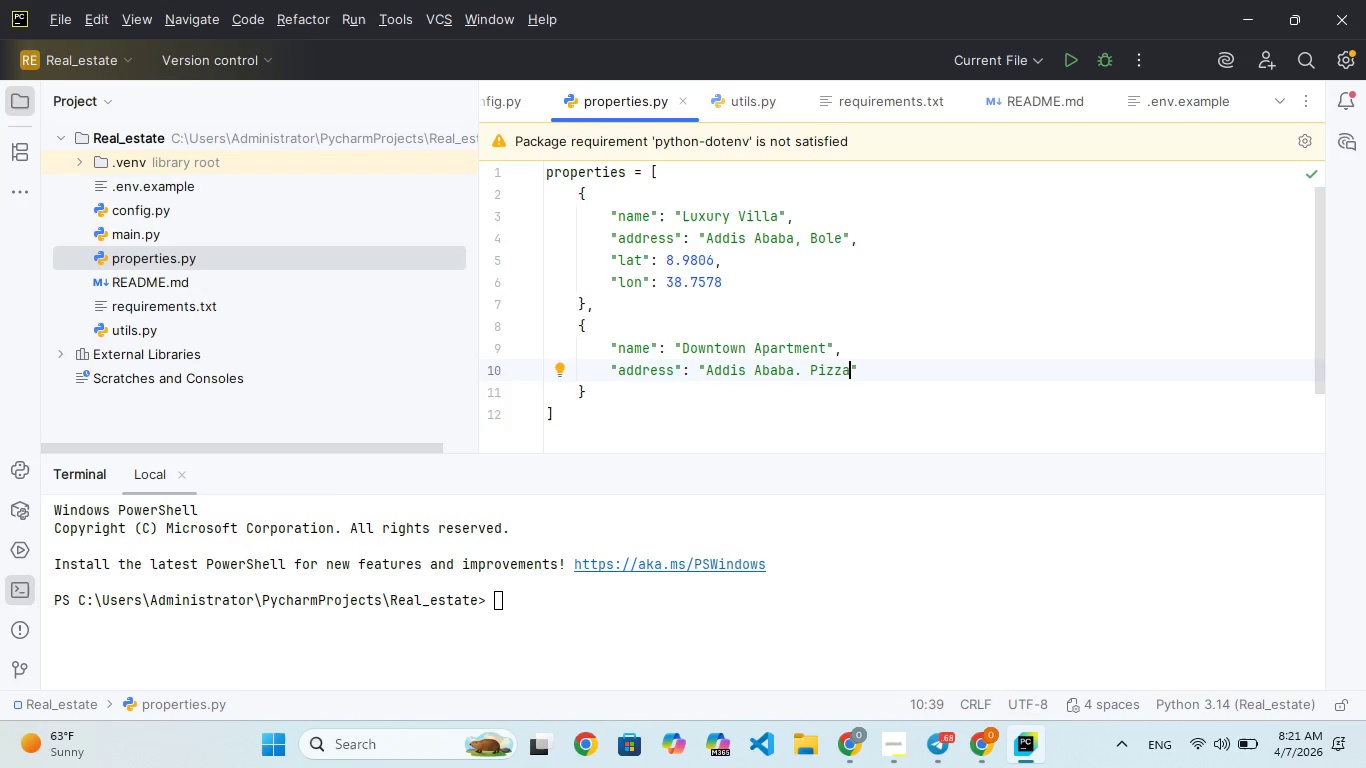 
key(ArrowLeft)
 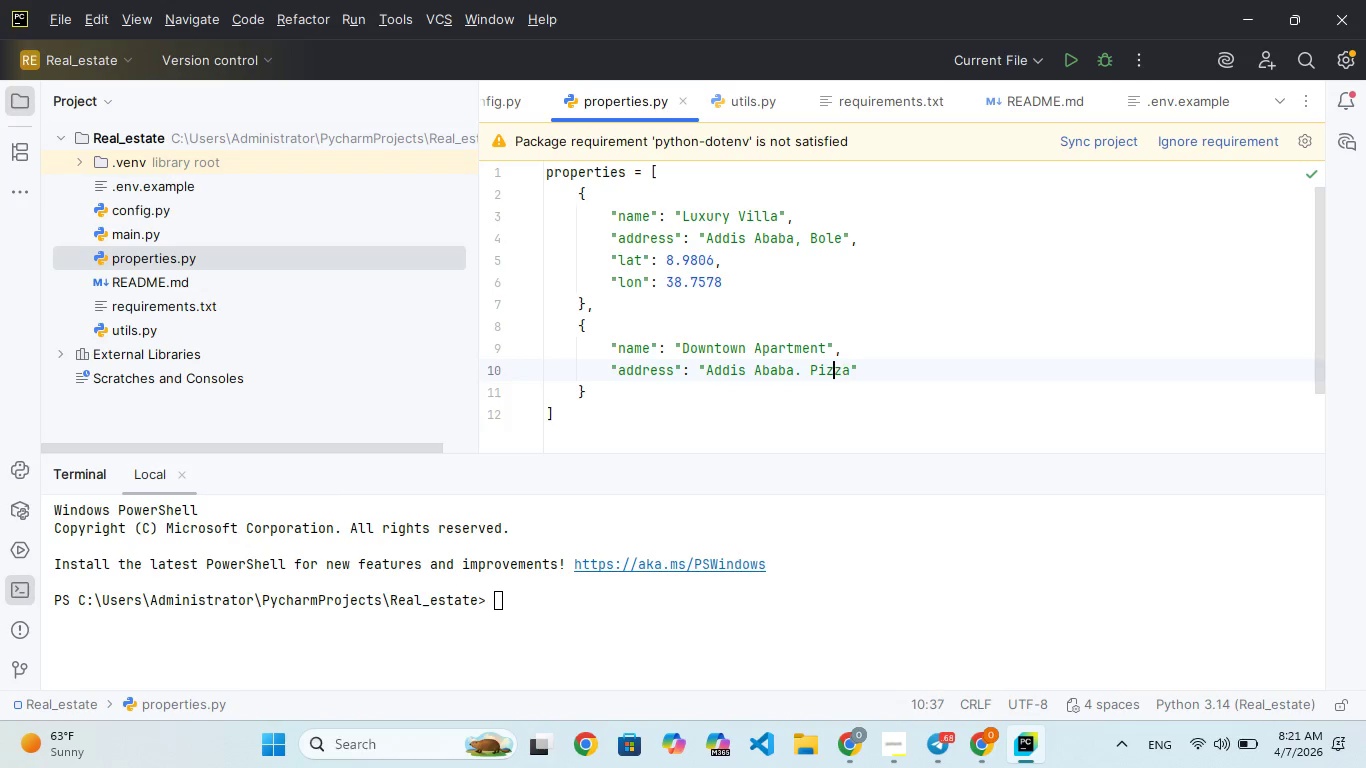 
key(ArrowLeft)
 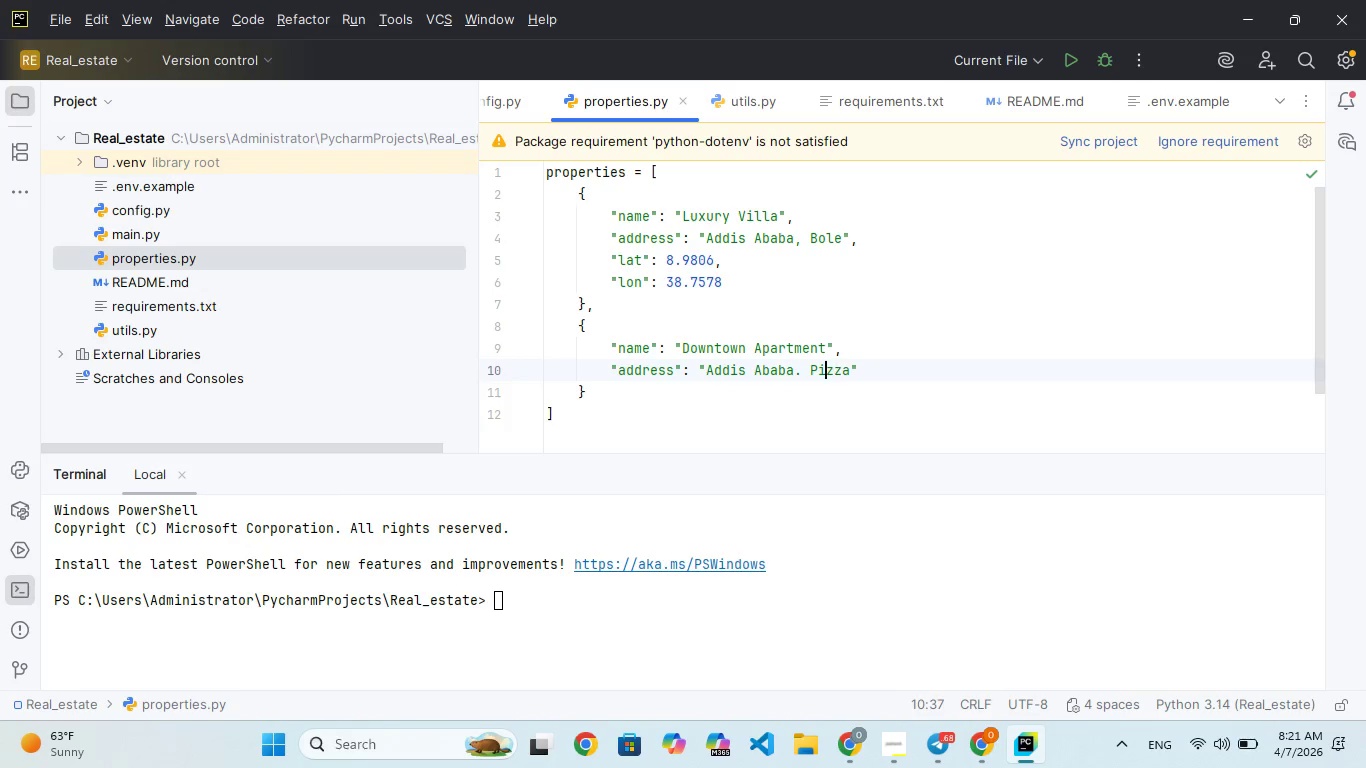 
key(ArrowLeft)
 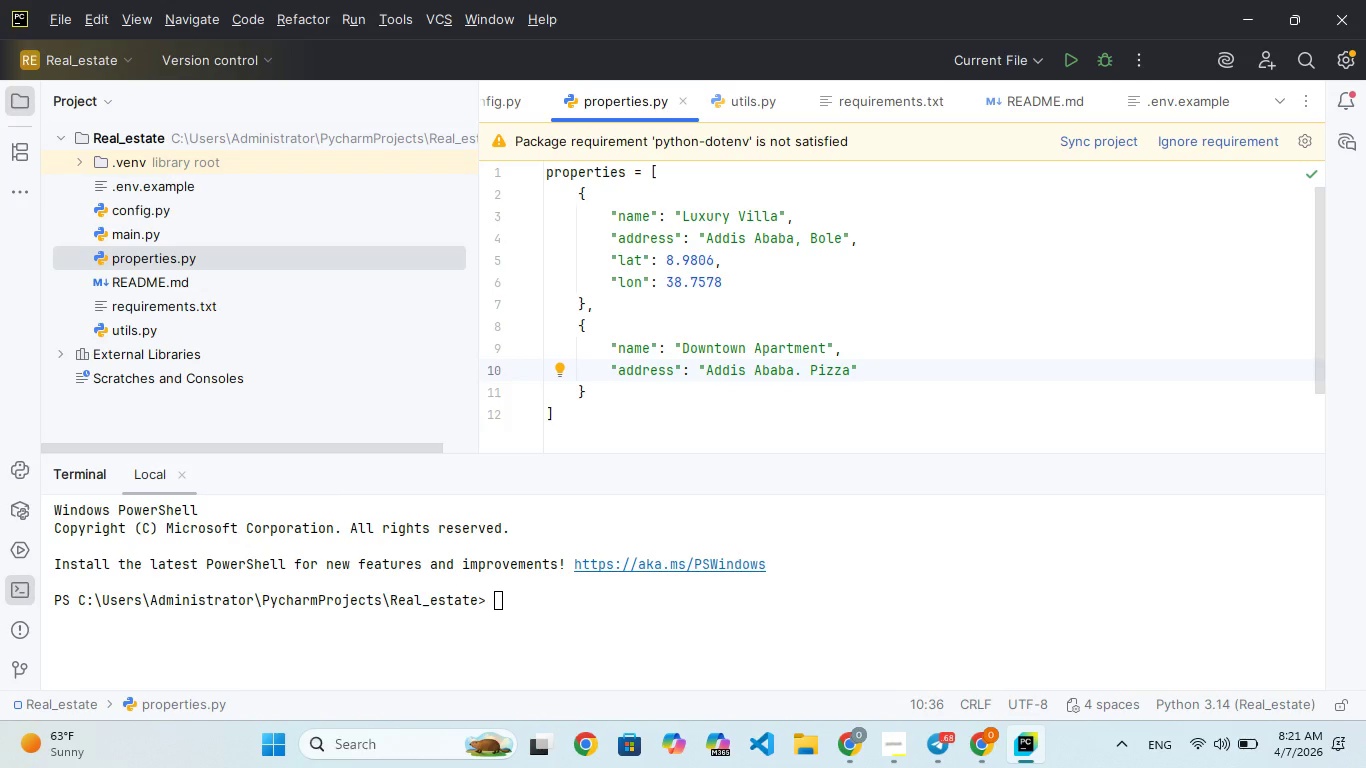 
key(A)
 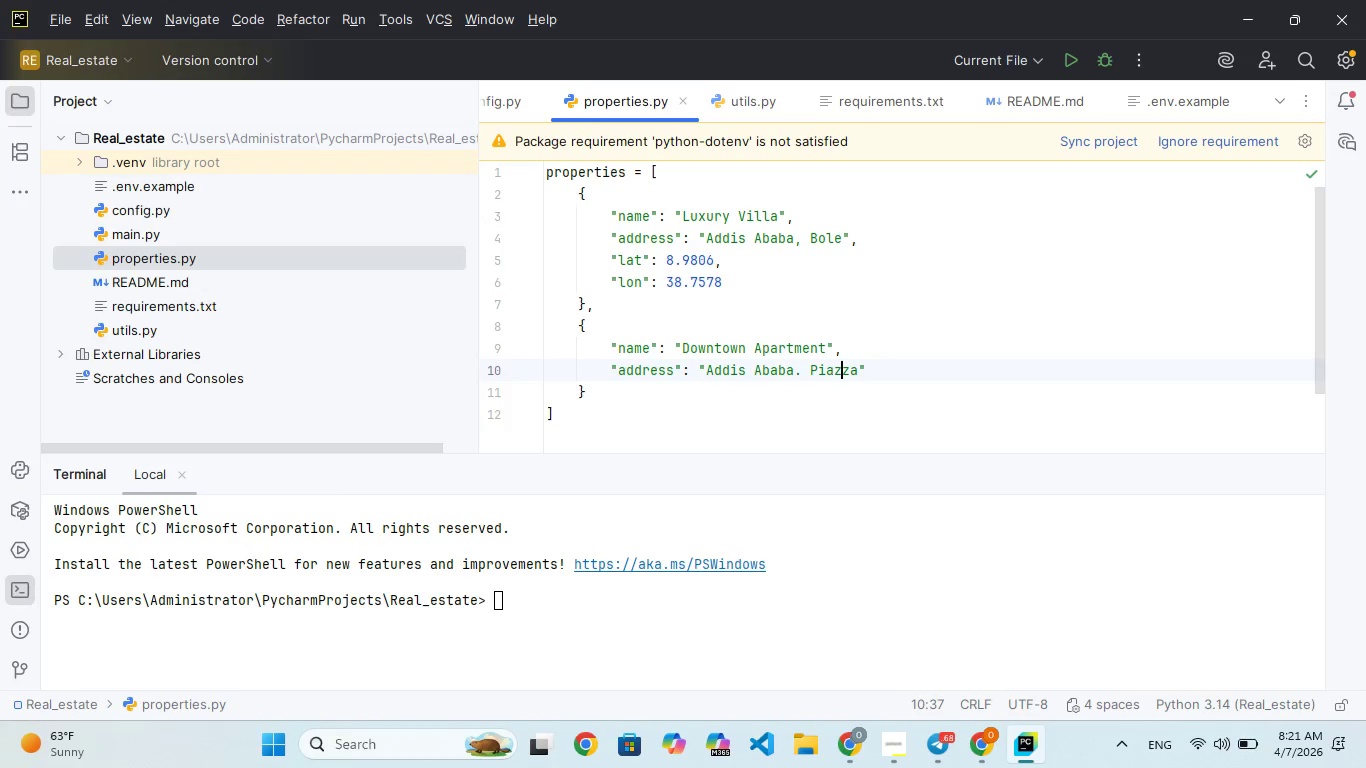 
key(ArrowRight)
 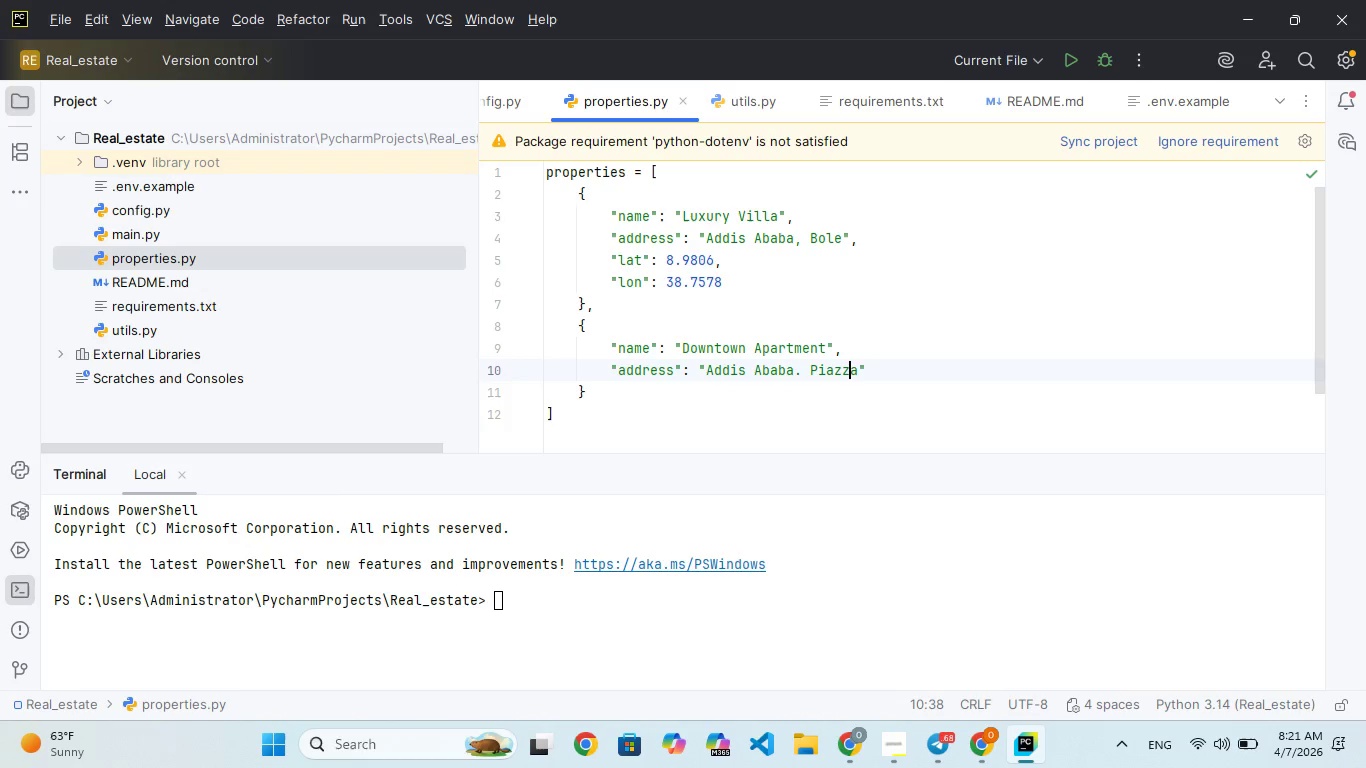 
key(ArrowRight)
 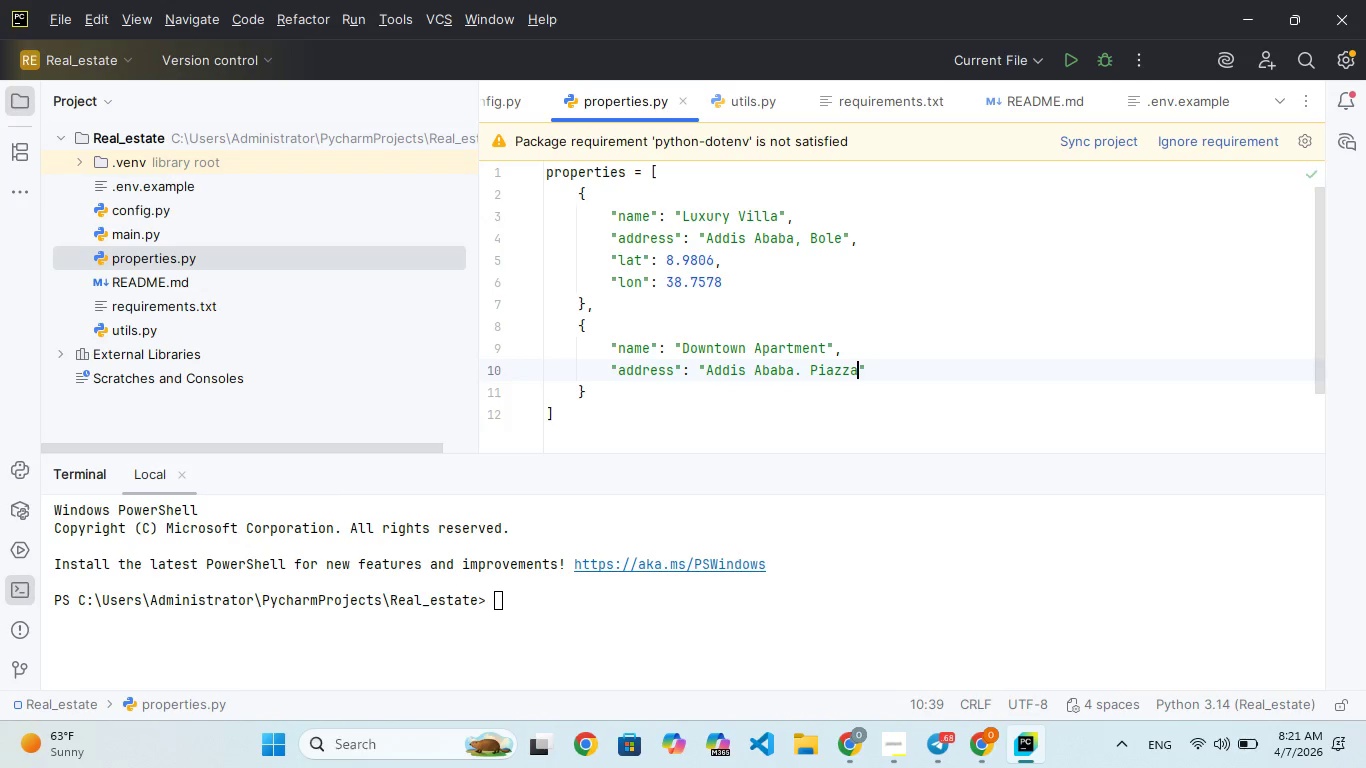 
key(ArrowRight)
 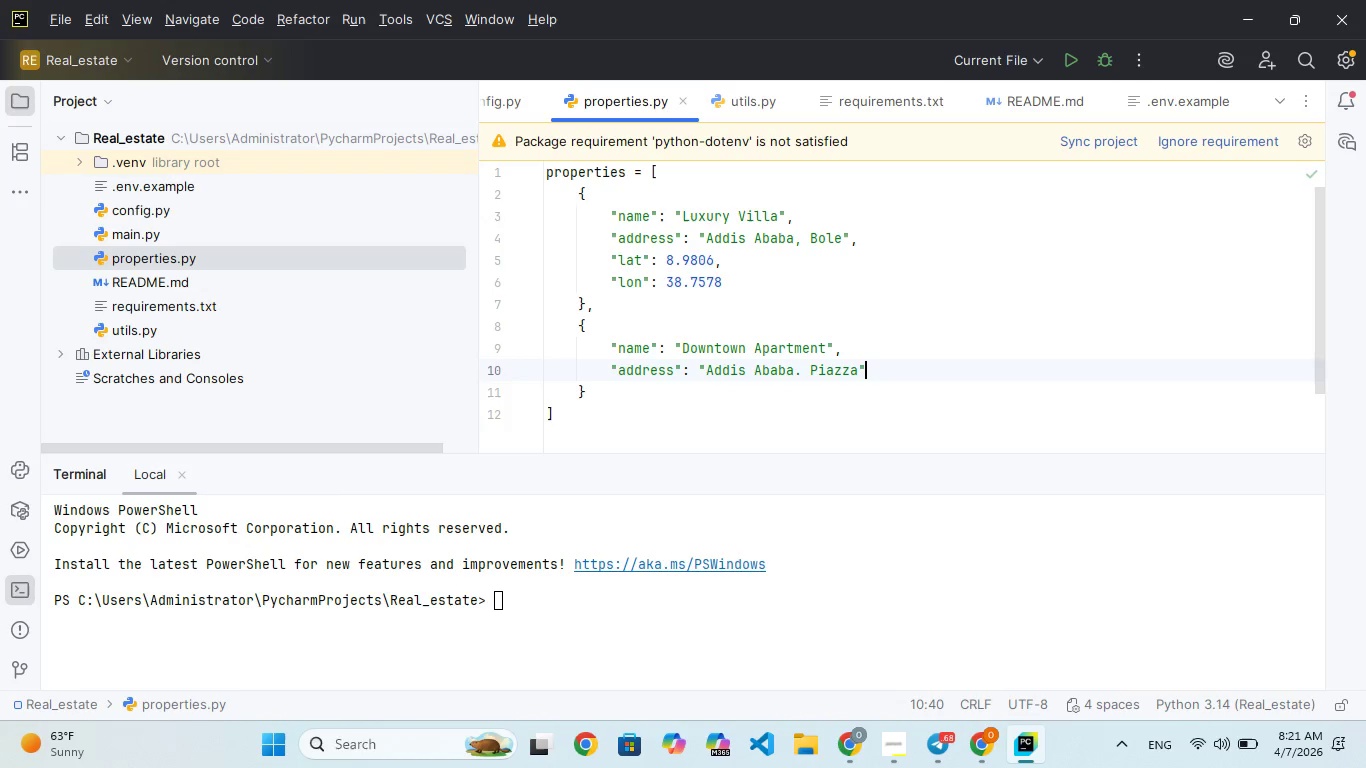 
key(ArrowRight)
 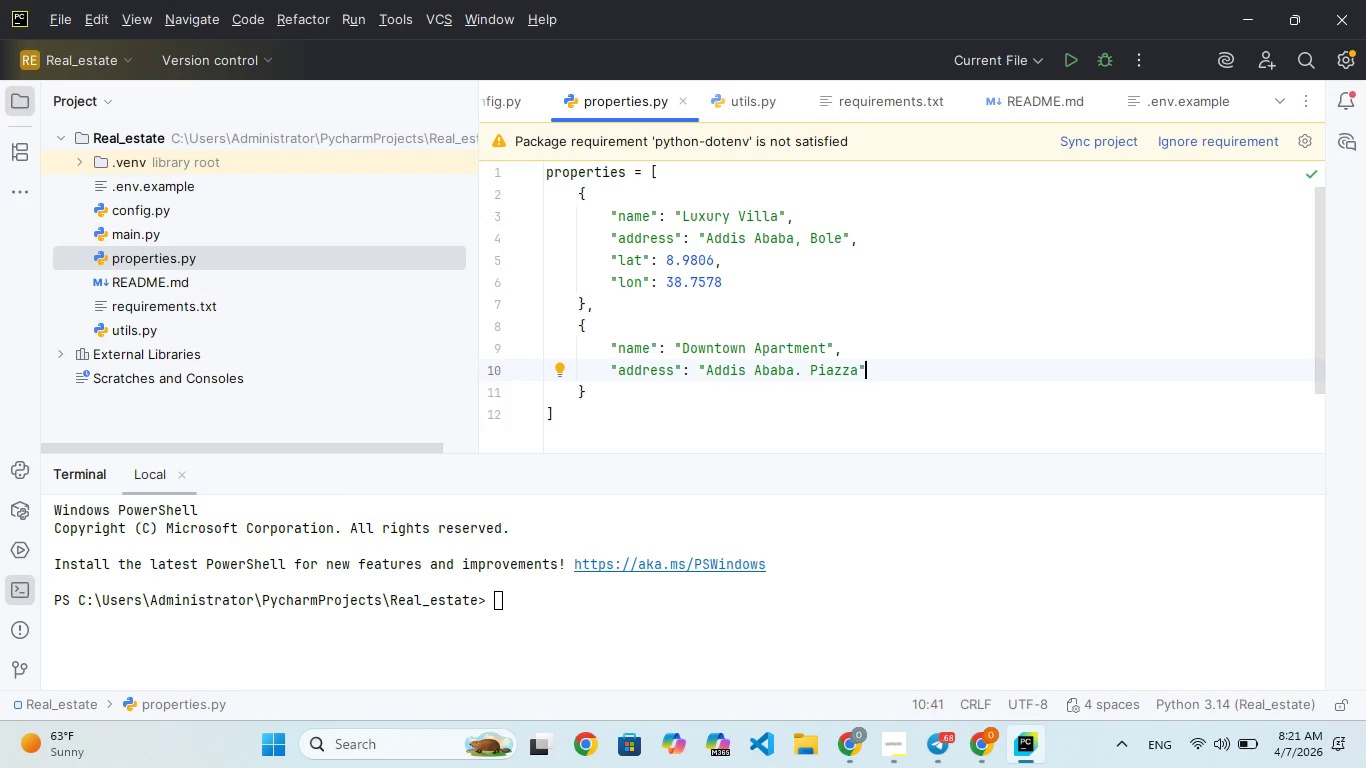 
key(Semicolon)
 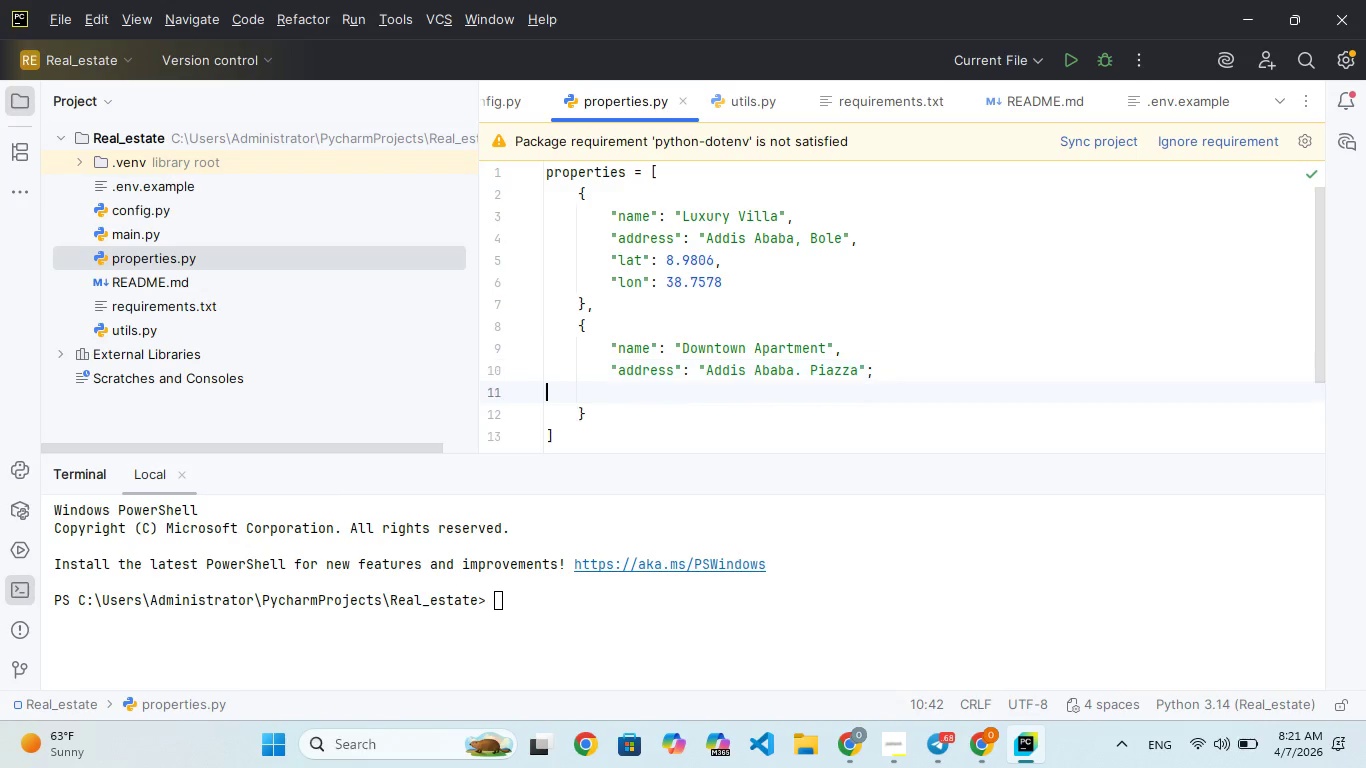 
key(Enter)
 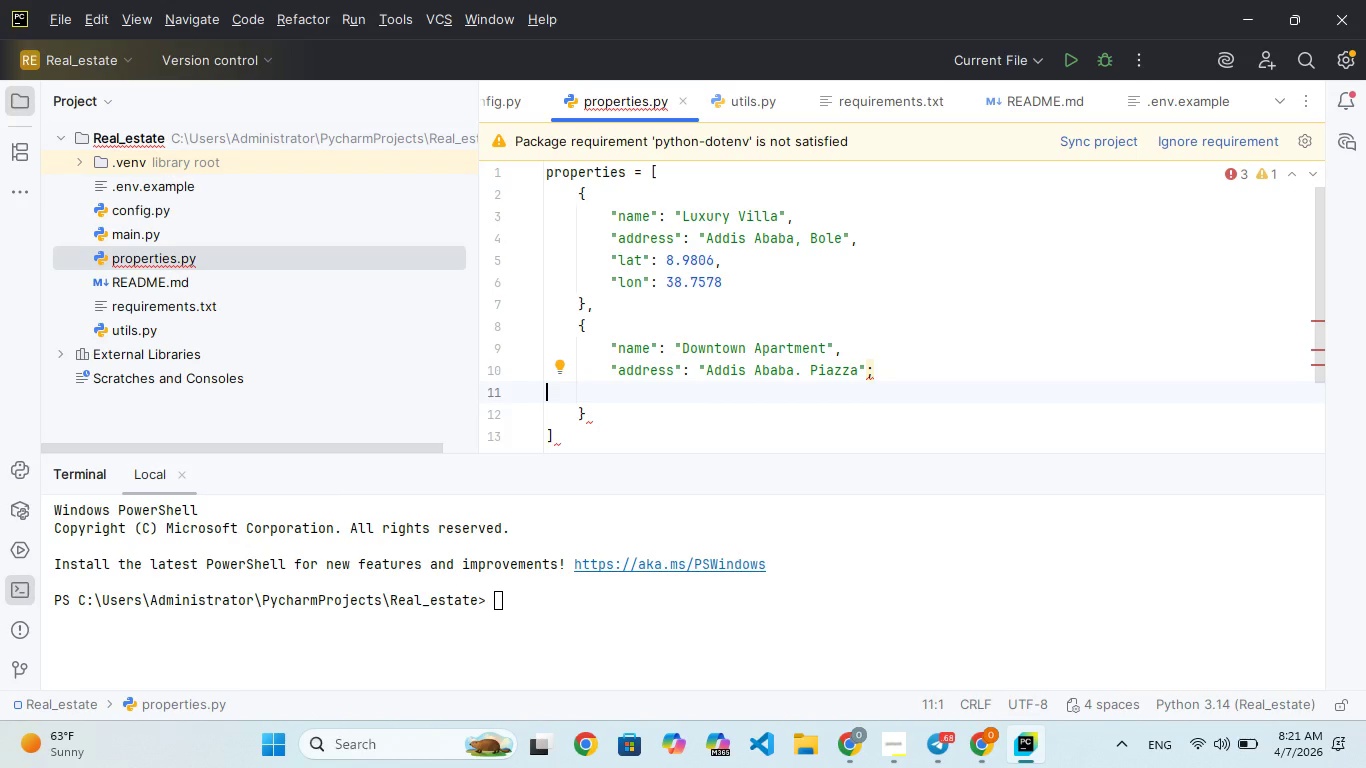 
key(Backspace)
 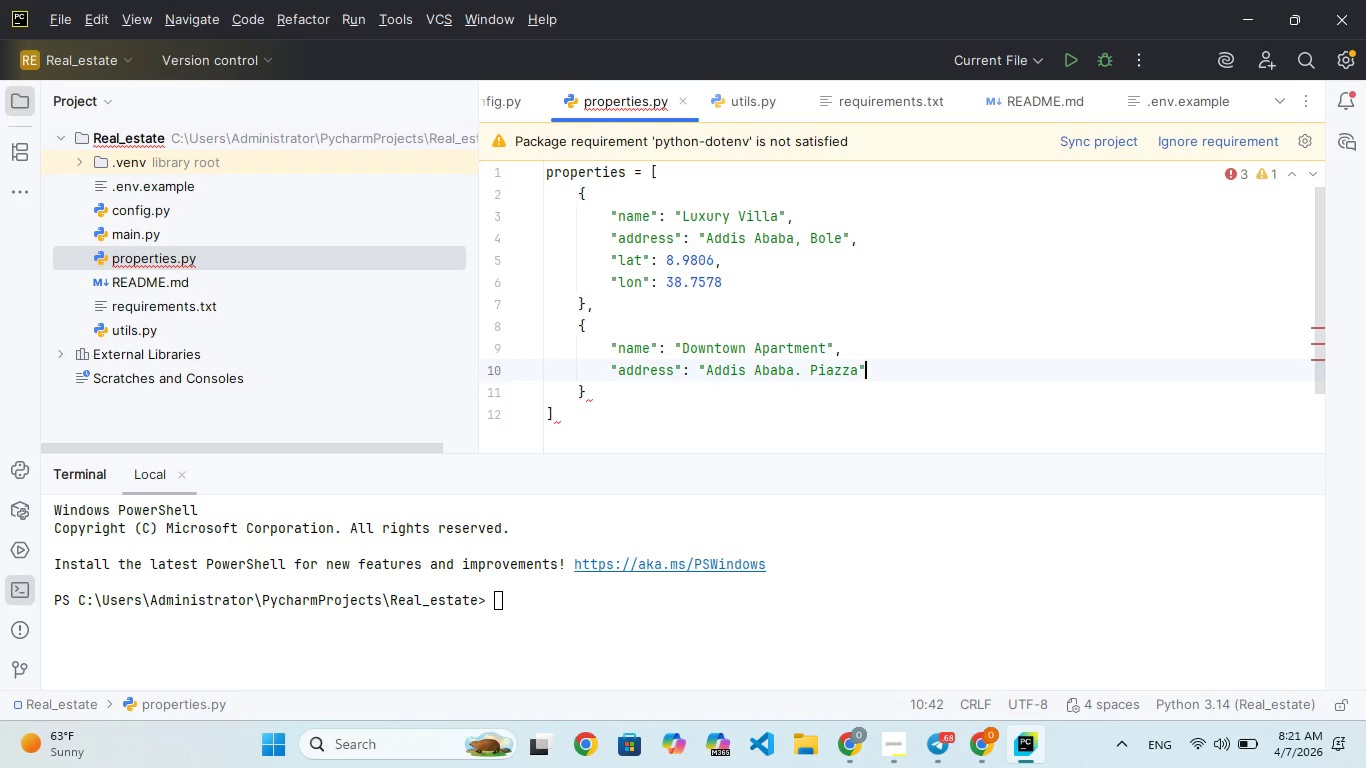 
key(Backspace)
 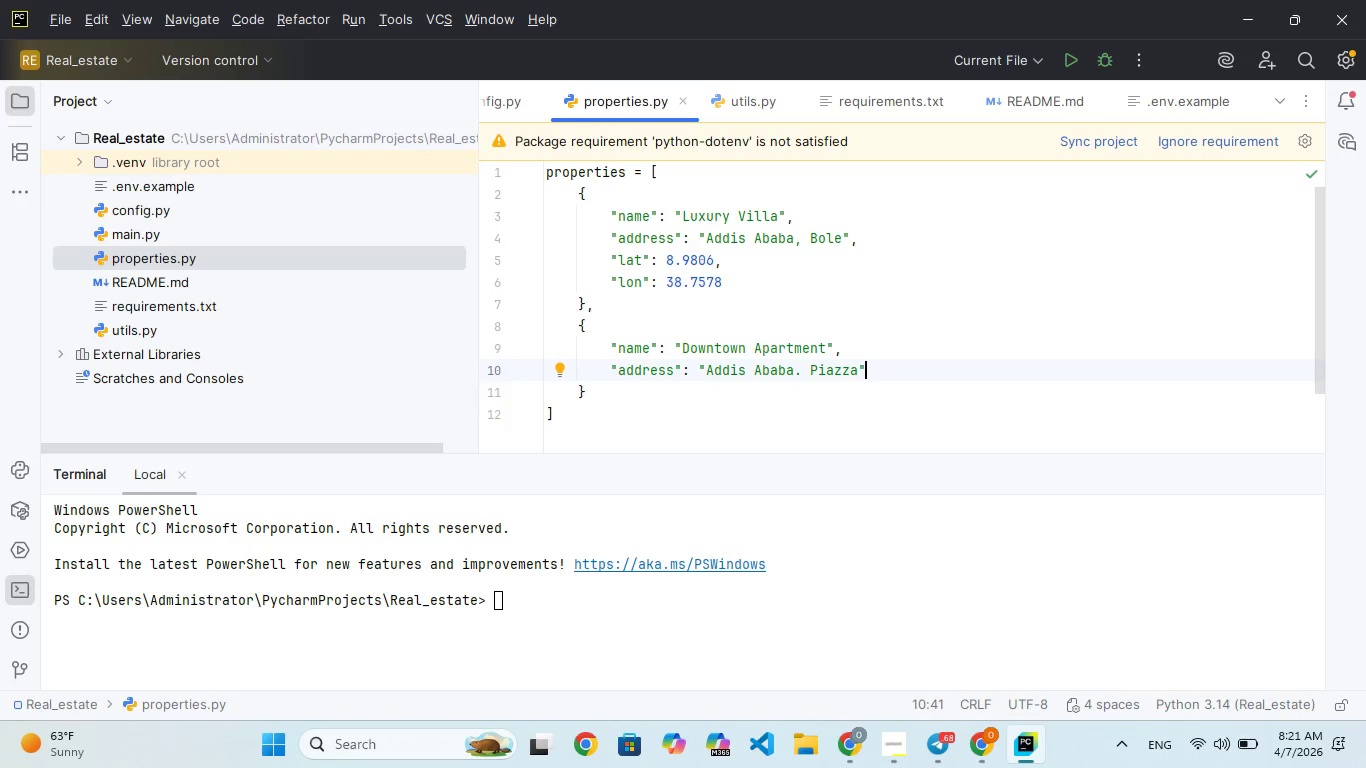 
key(Semicolon)
 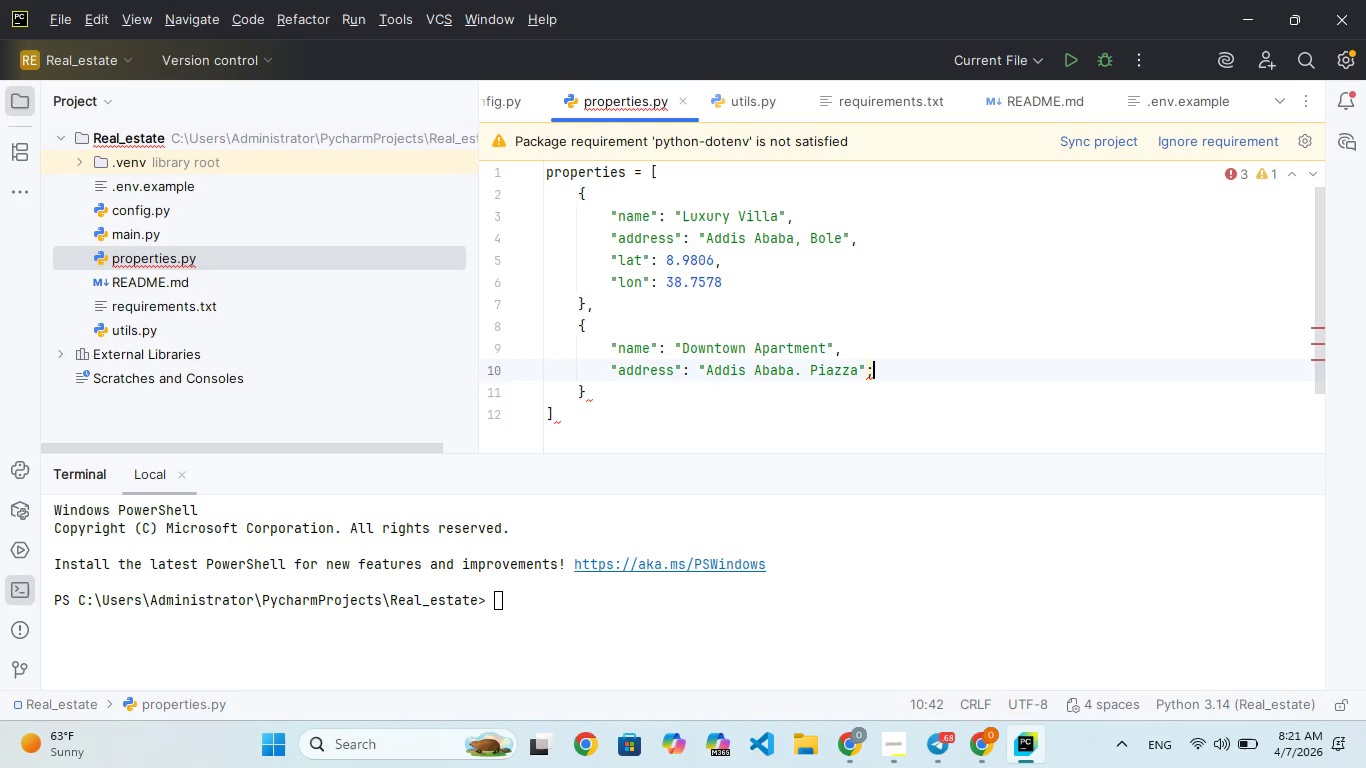 
key(Backspace)
 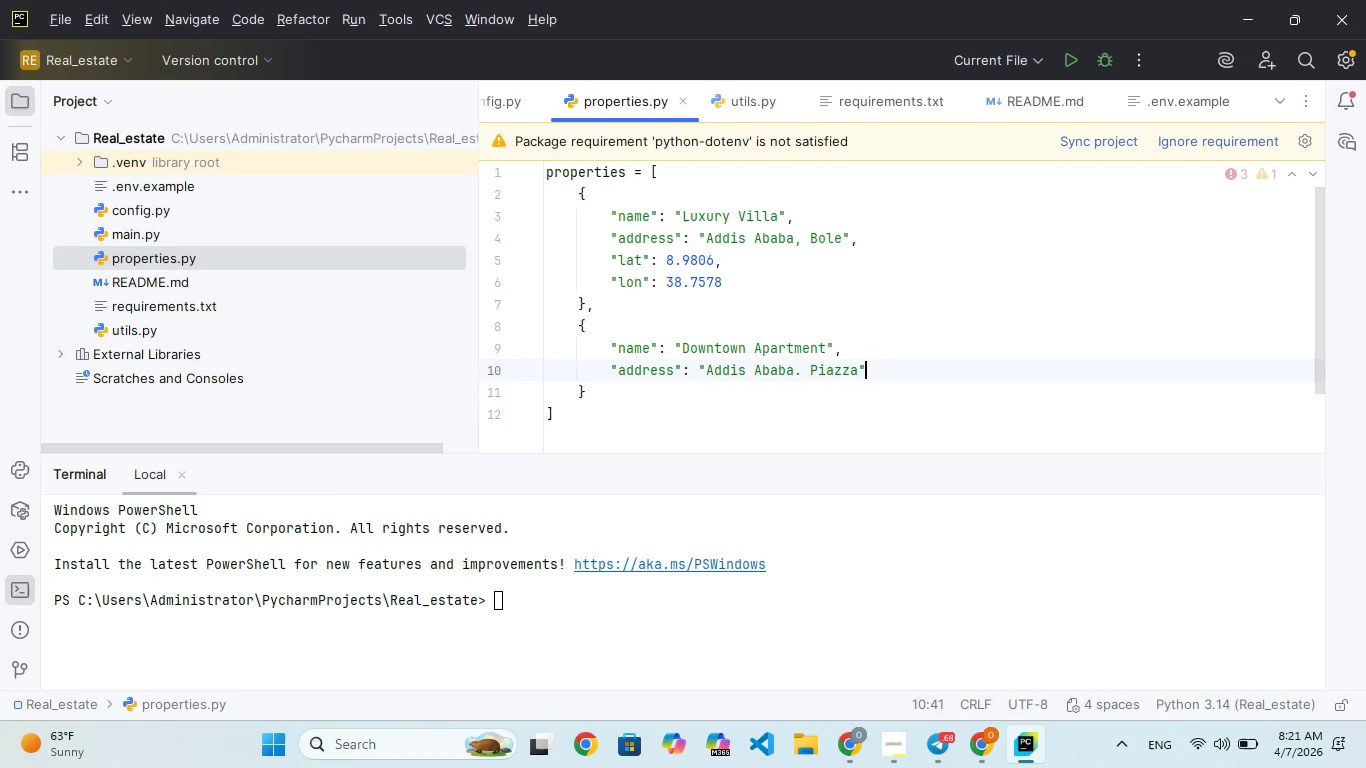 
key(Comma)
 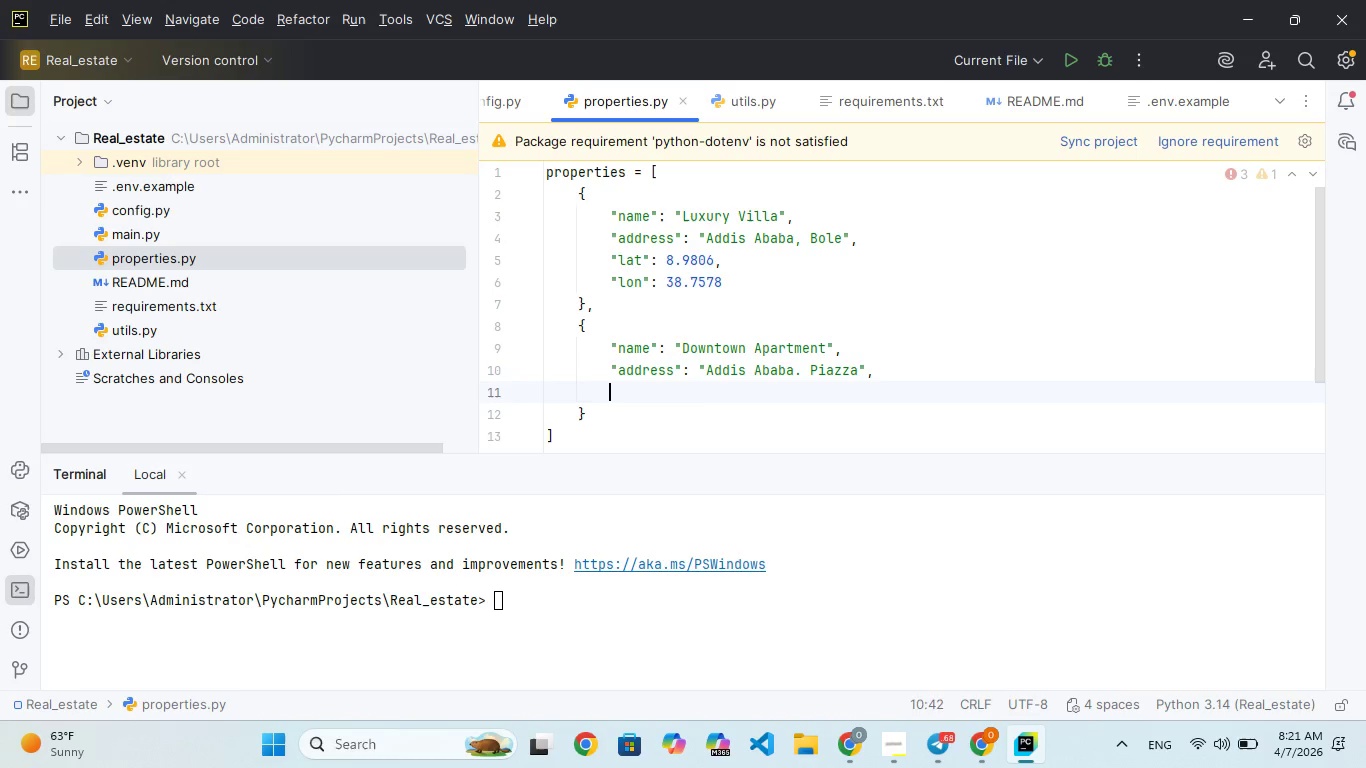 
key(Enter)
 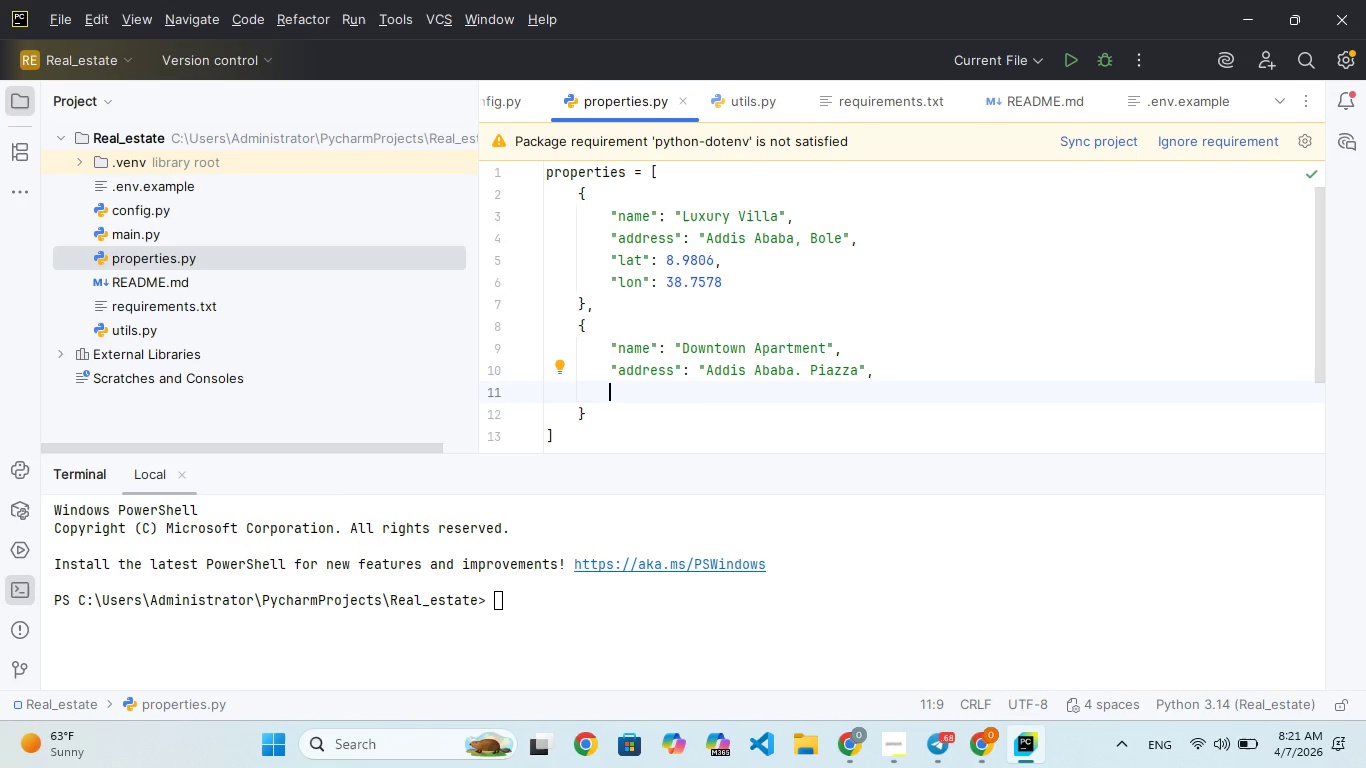 
key(Shift+Quote)
 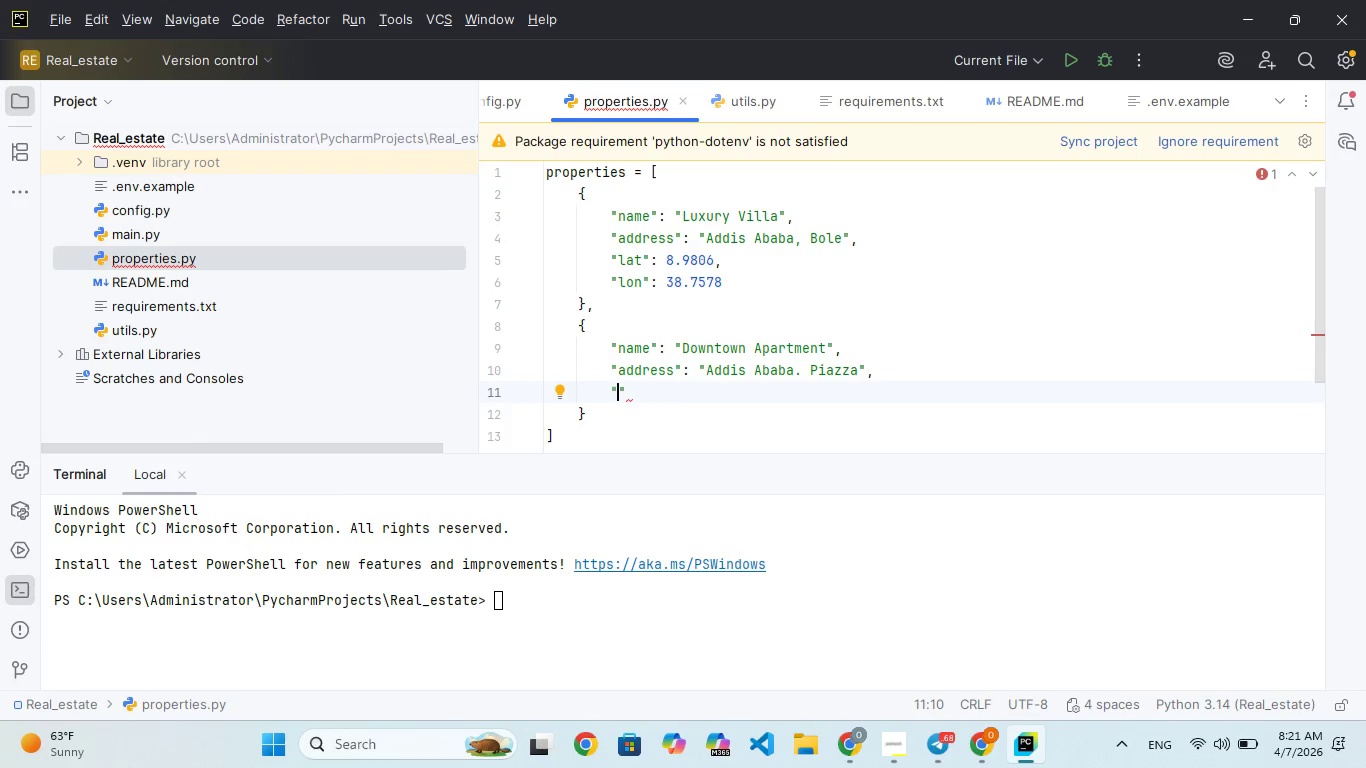 
type(lt)
 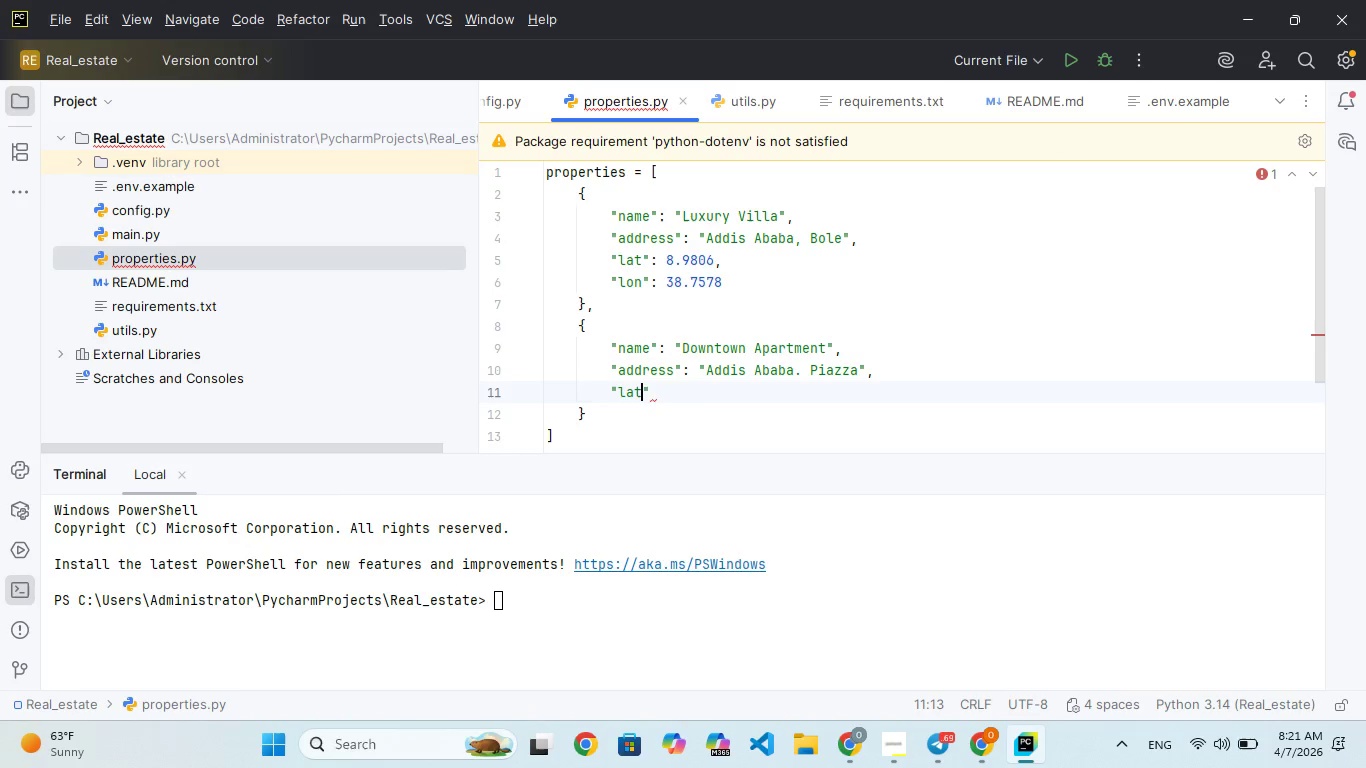 
hold_key(key=A, duration=0.36)
 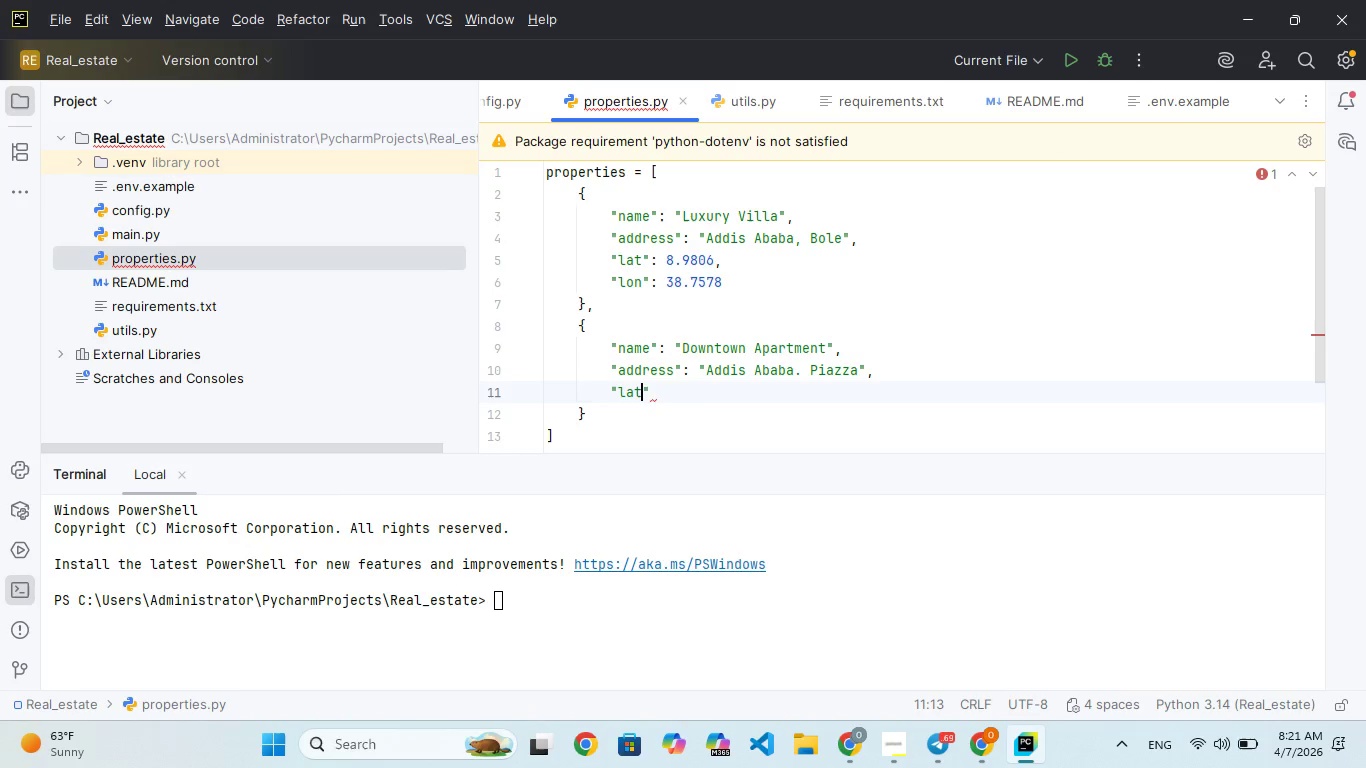 
key(ArrowRight)
 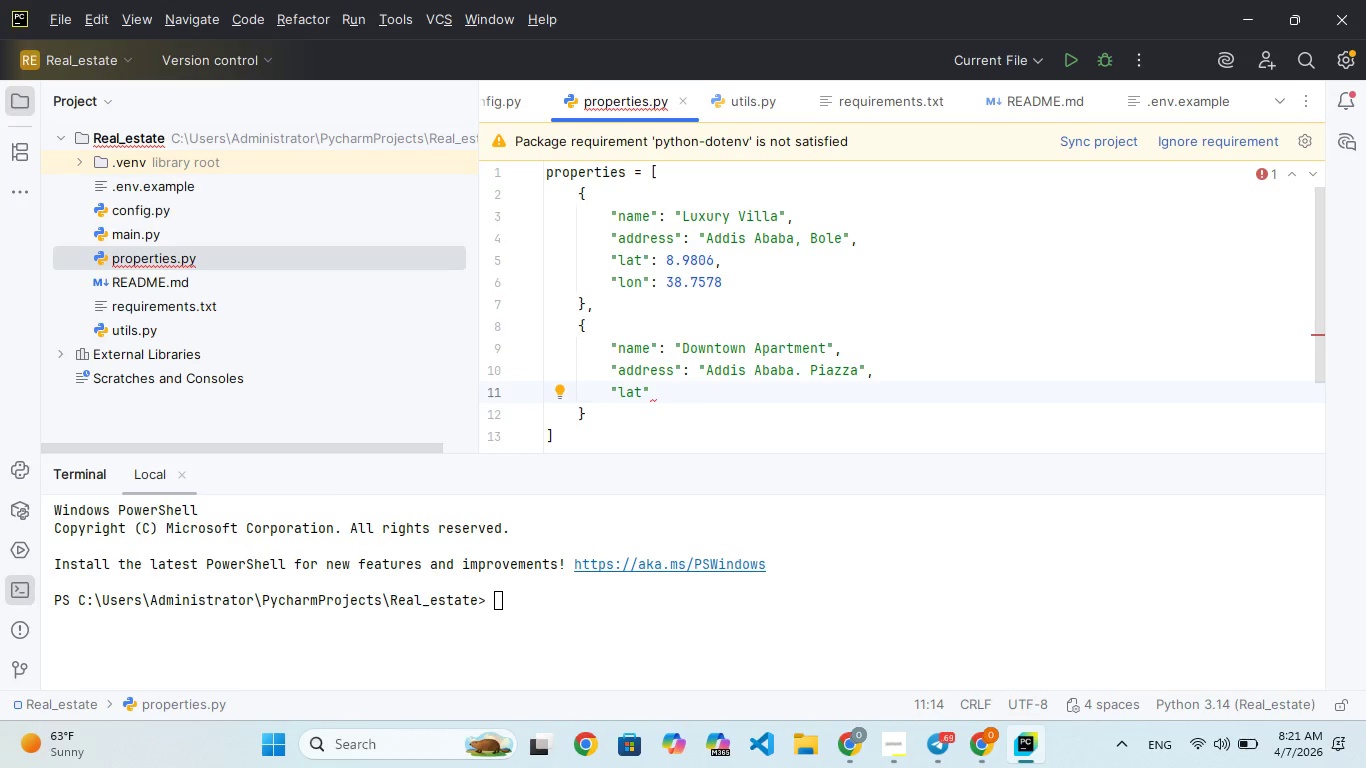 
key(Shift+ShiftRight)
 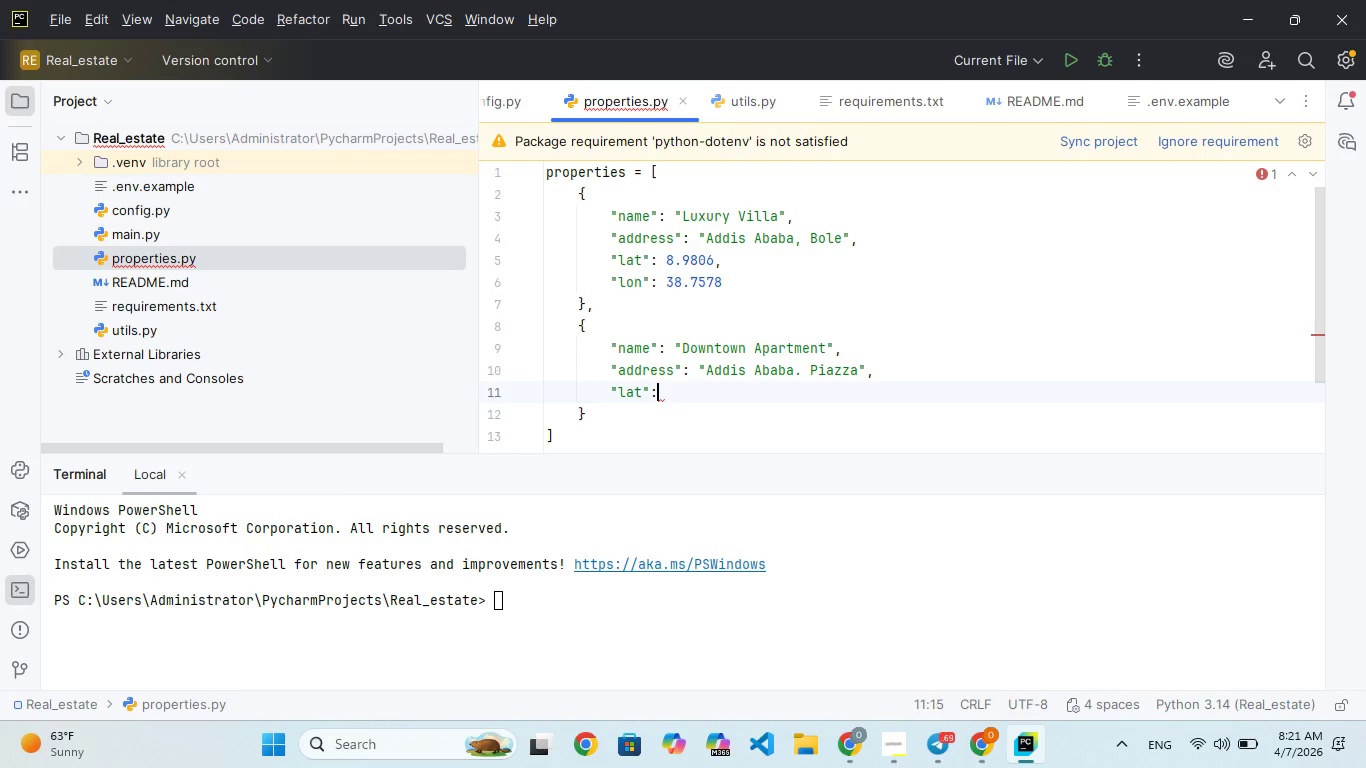 
key(Shift+Semicolon)
 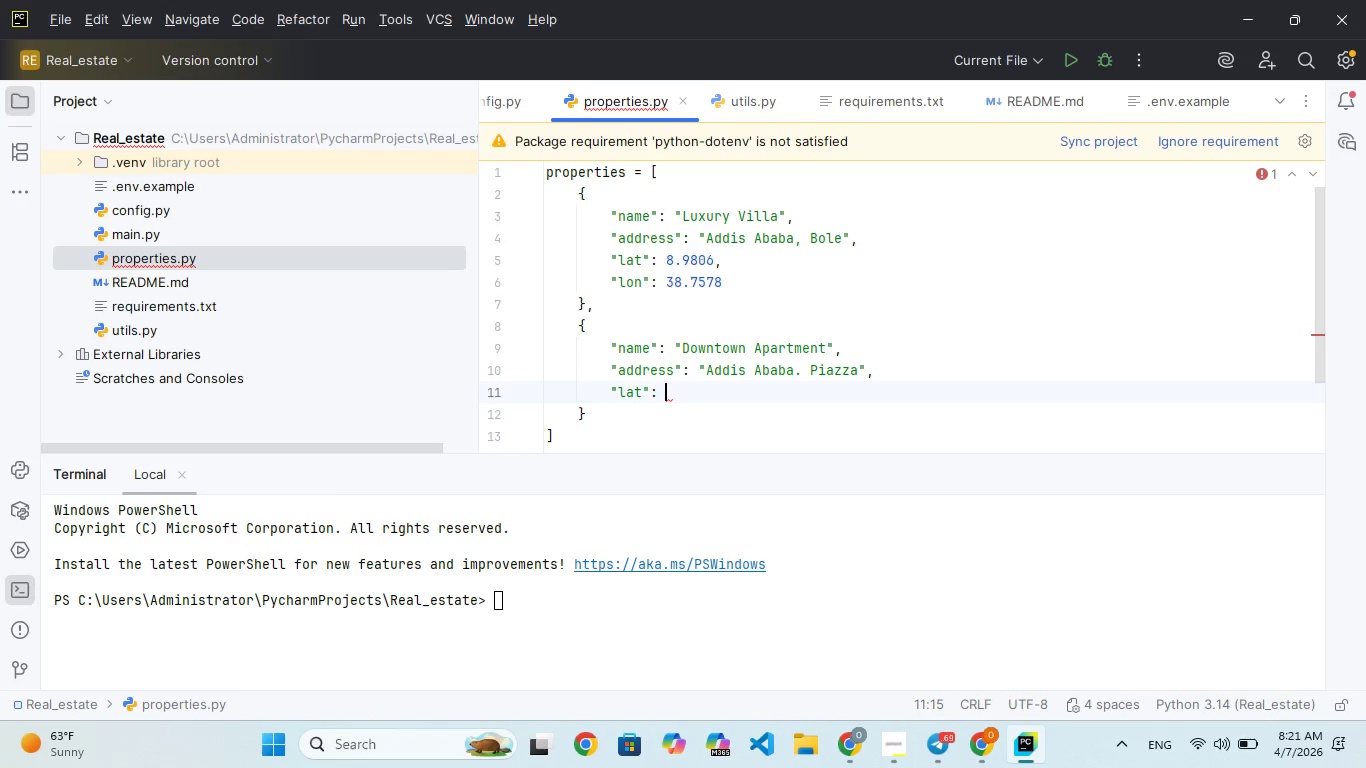 
key(Space)
 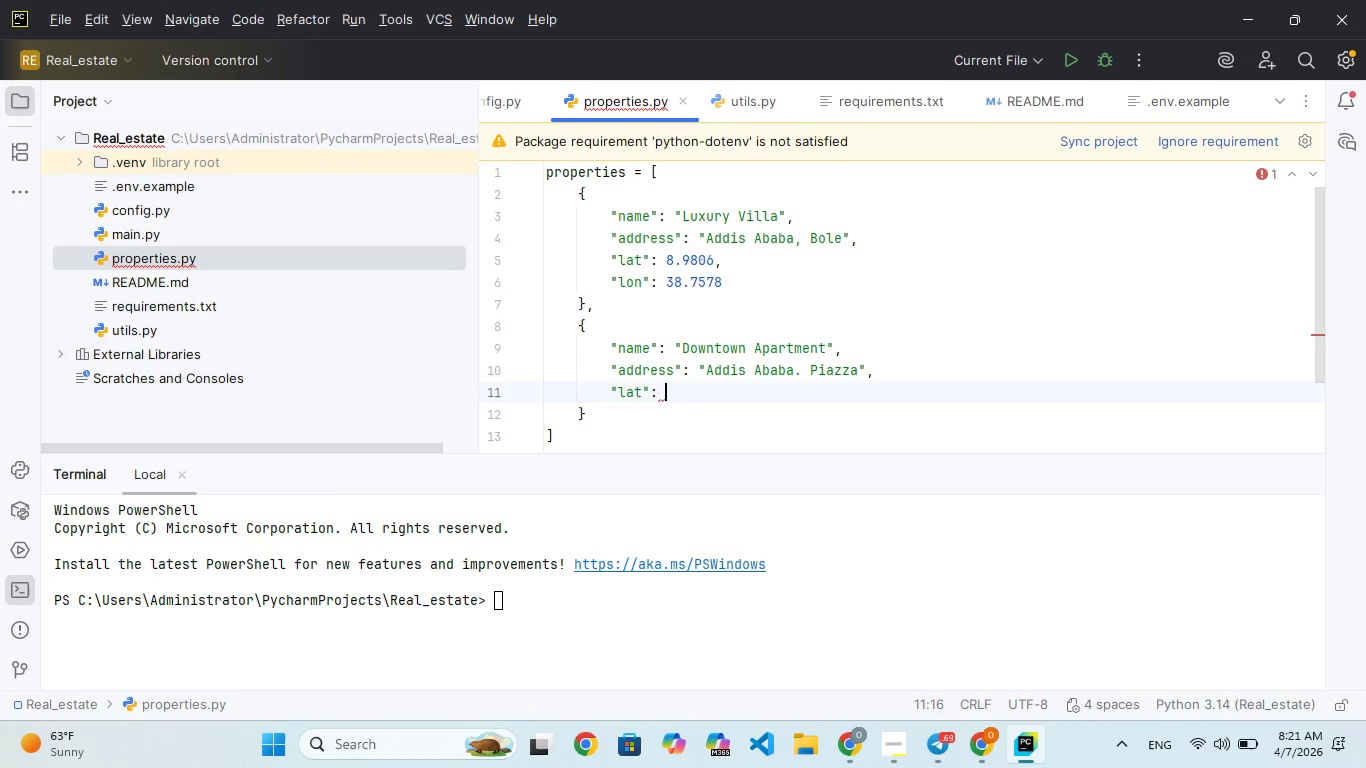 
key(Shift+Quote)
 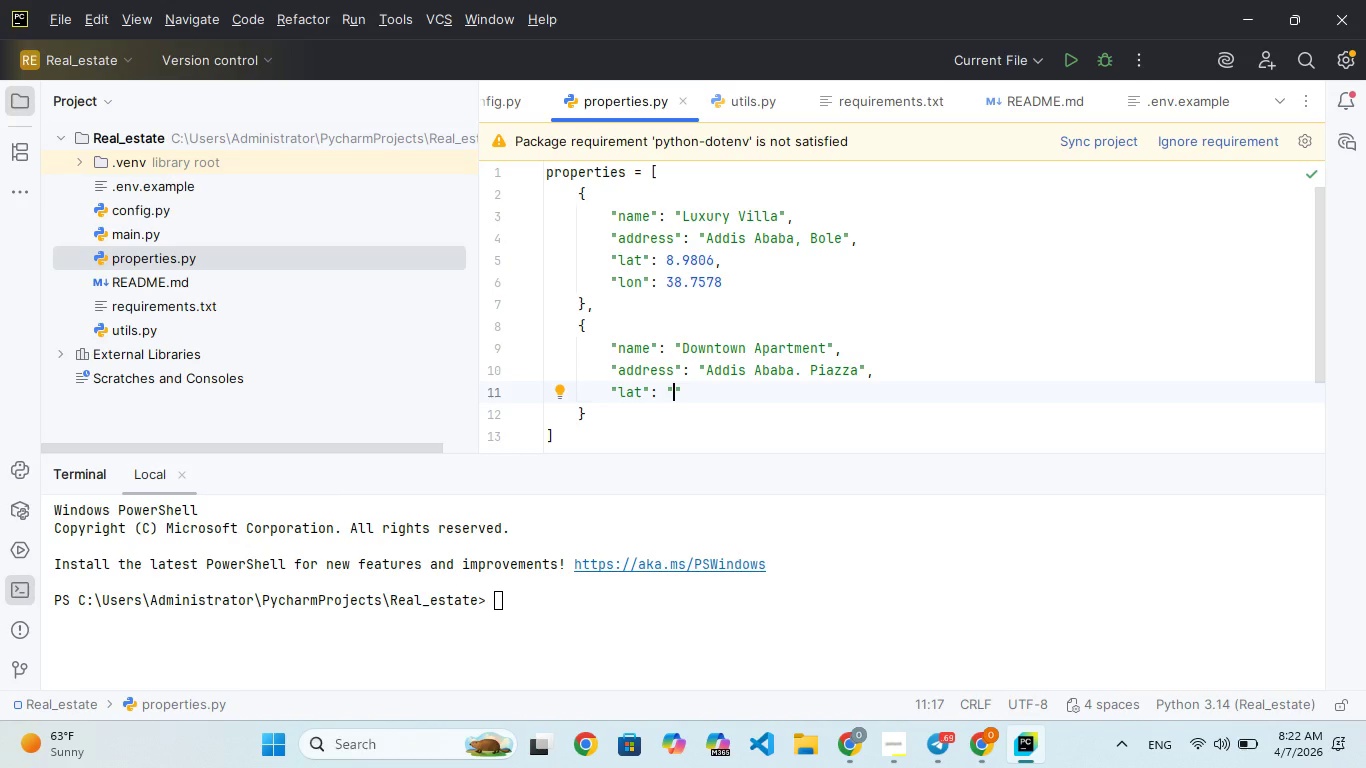 
type(9.0330)
 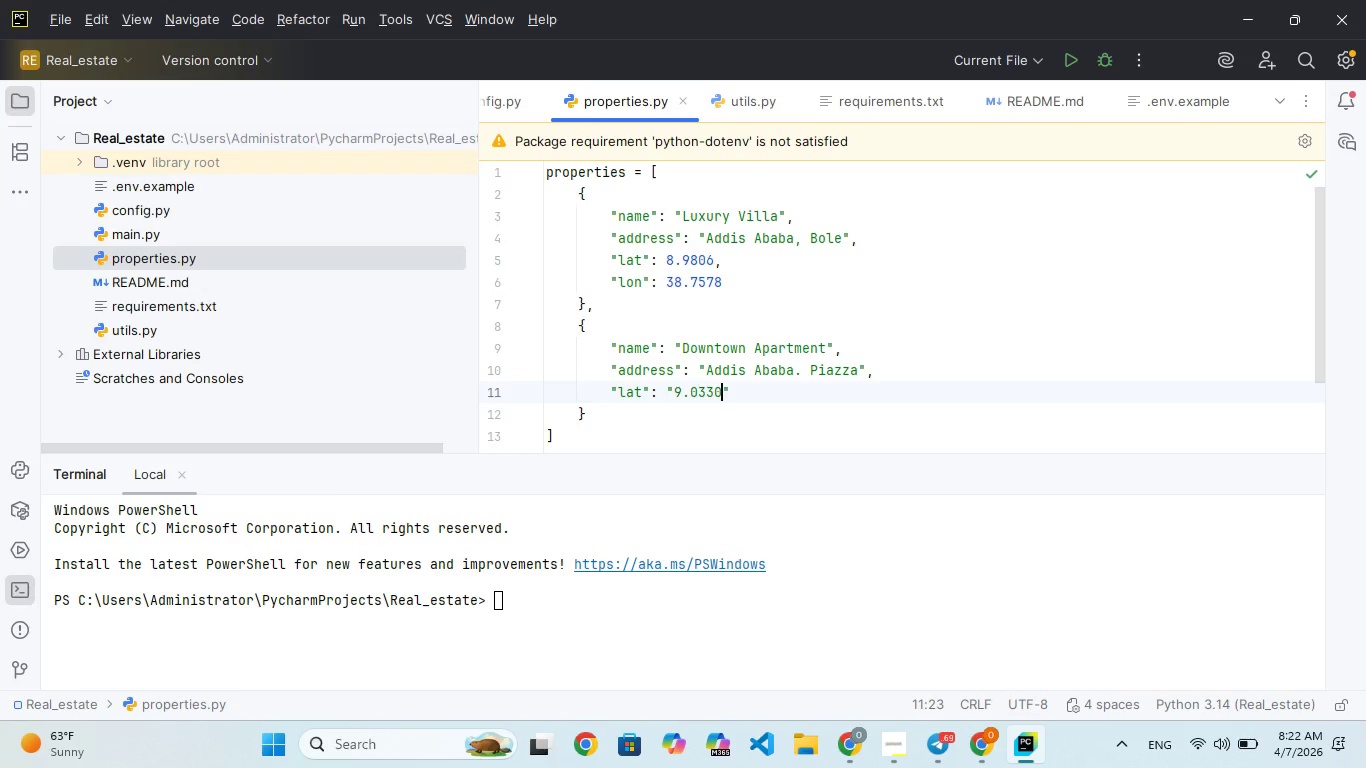 
key(ArrowRight)
 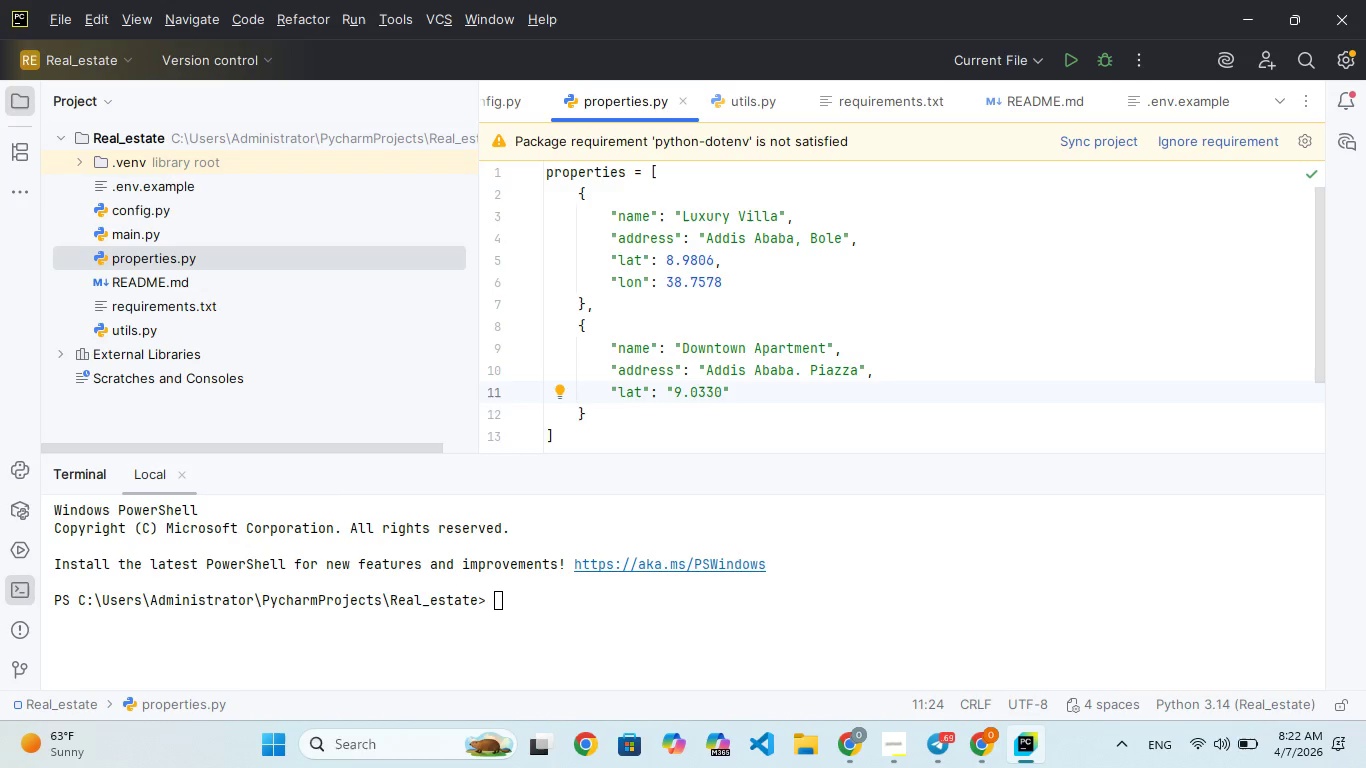 
key(Enter)
 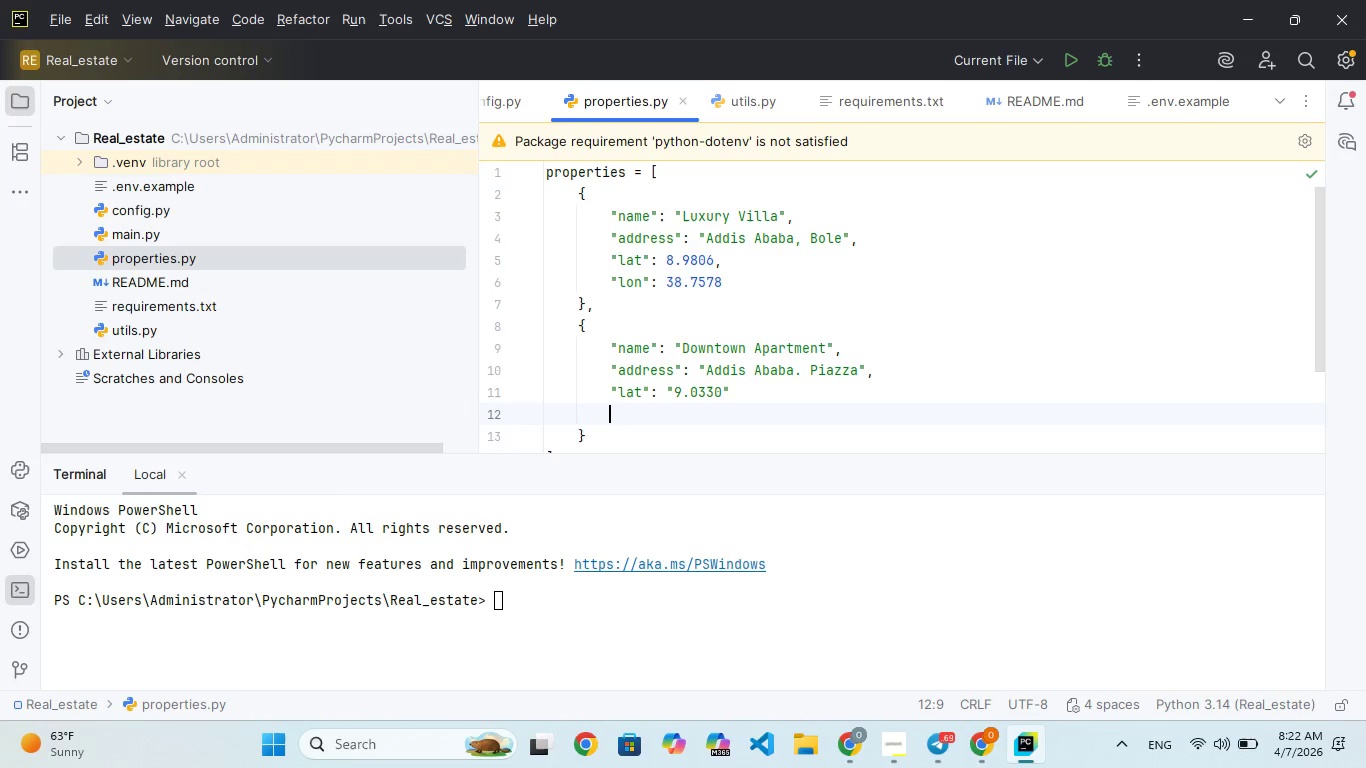 
type("lon)
 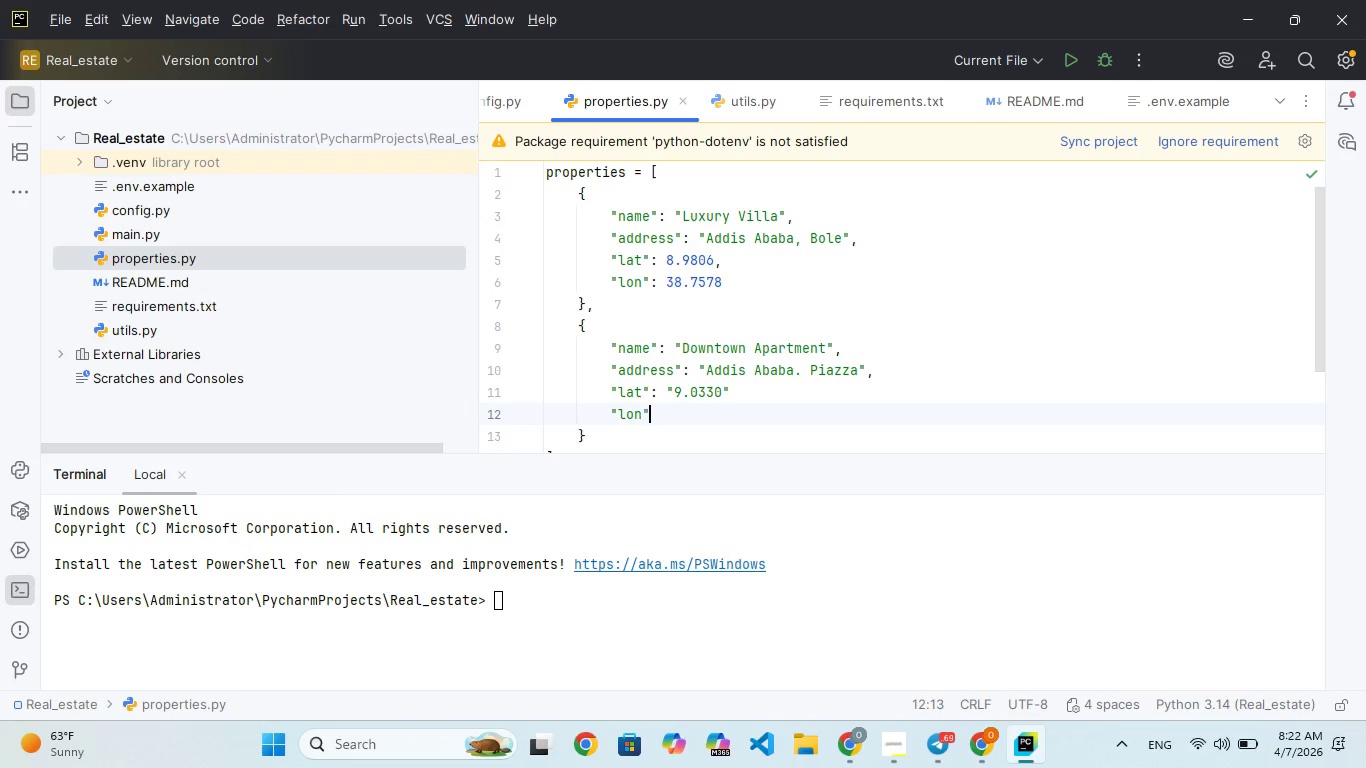 
key(ArrowRight)
 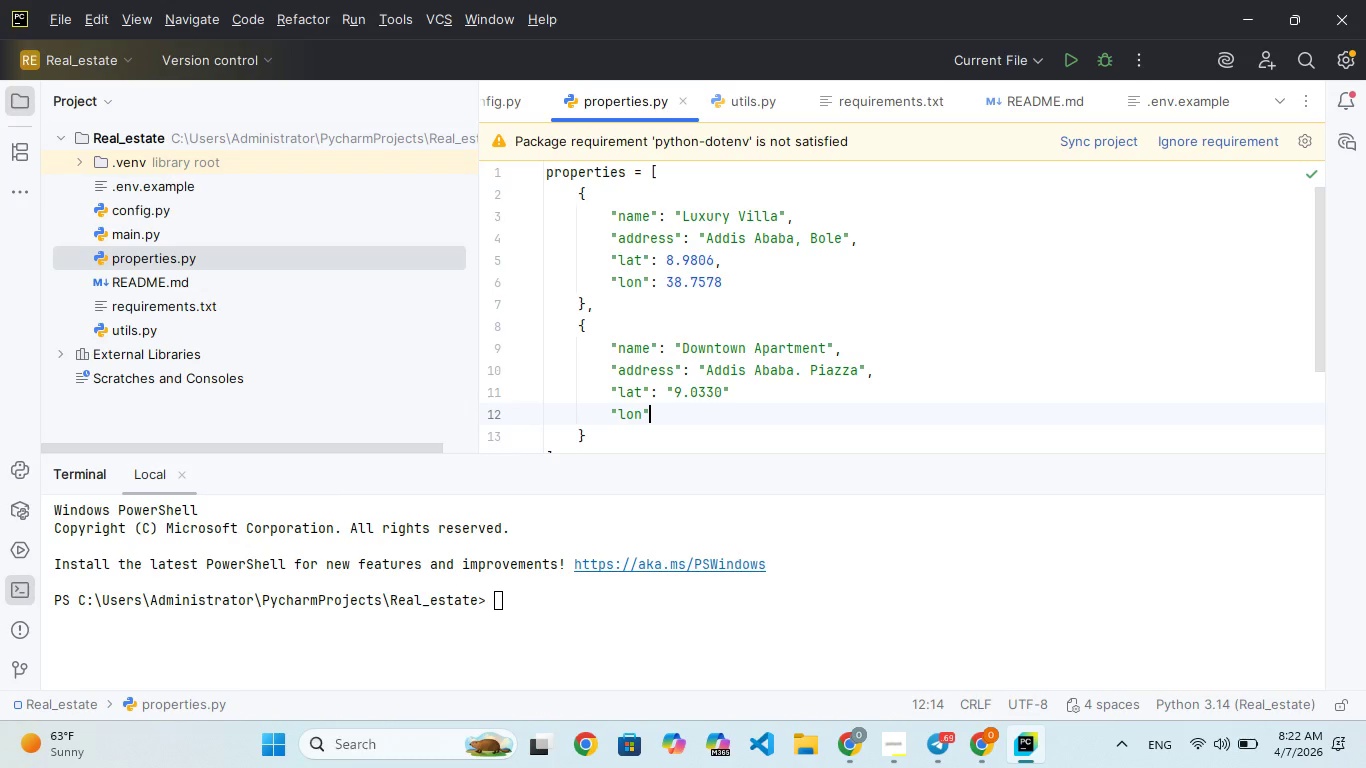 
key(Shift+Semicolon)
 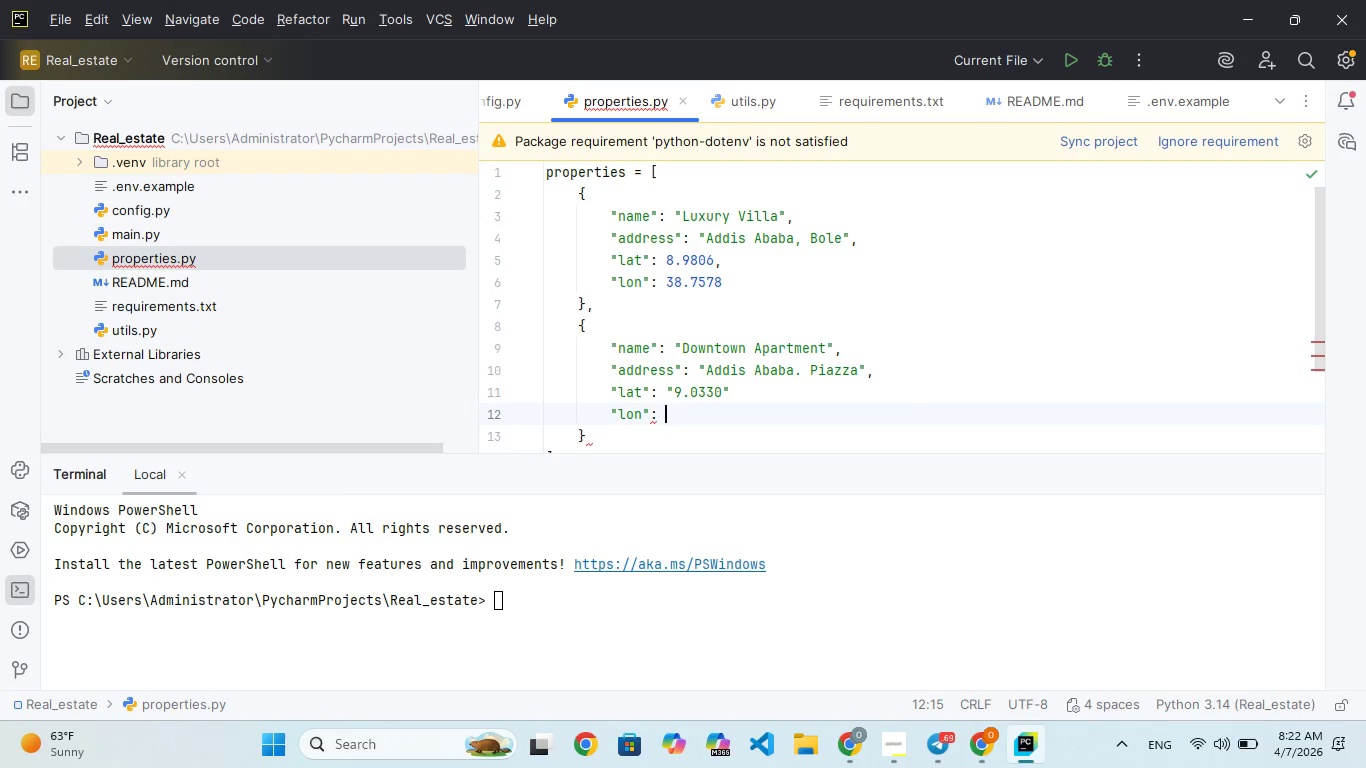 
key(Space)
 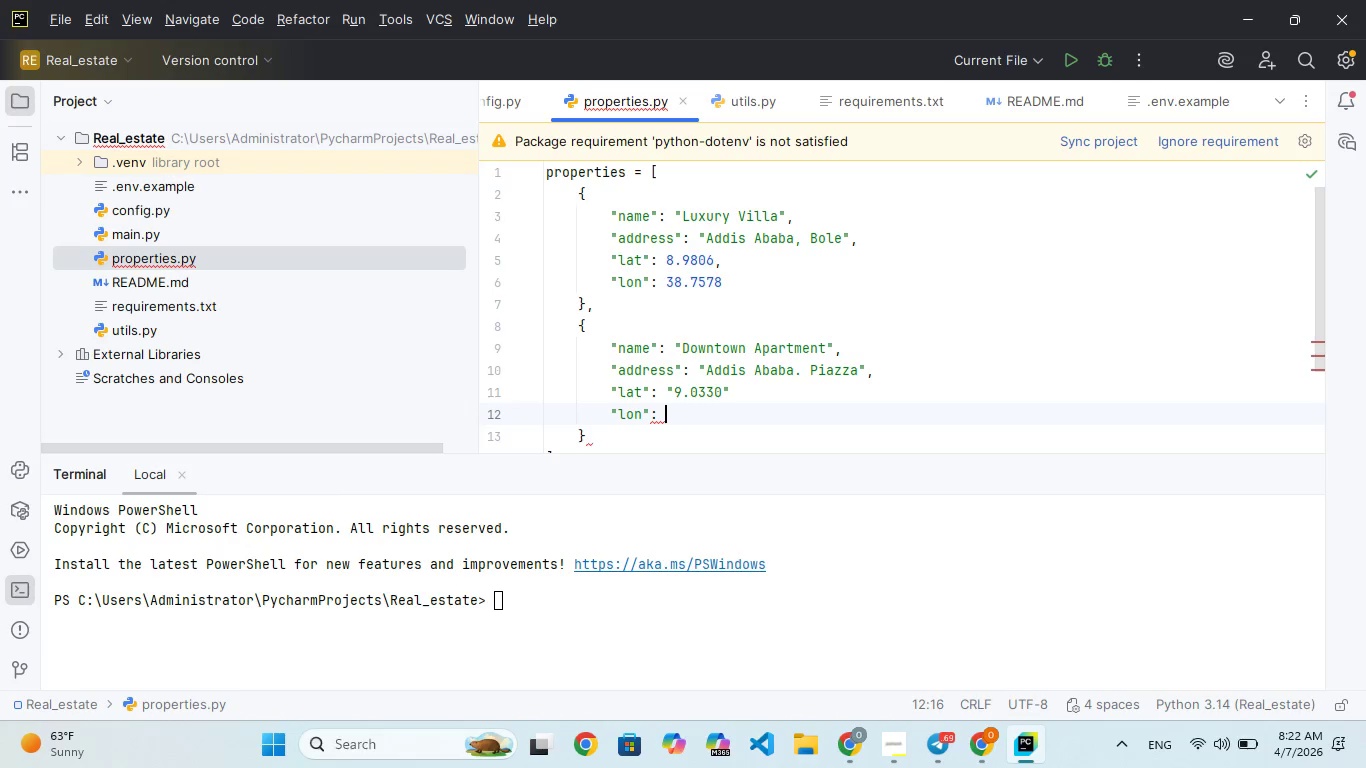 
hold_key(key=ShiftRight, duration=1.17)
 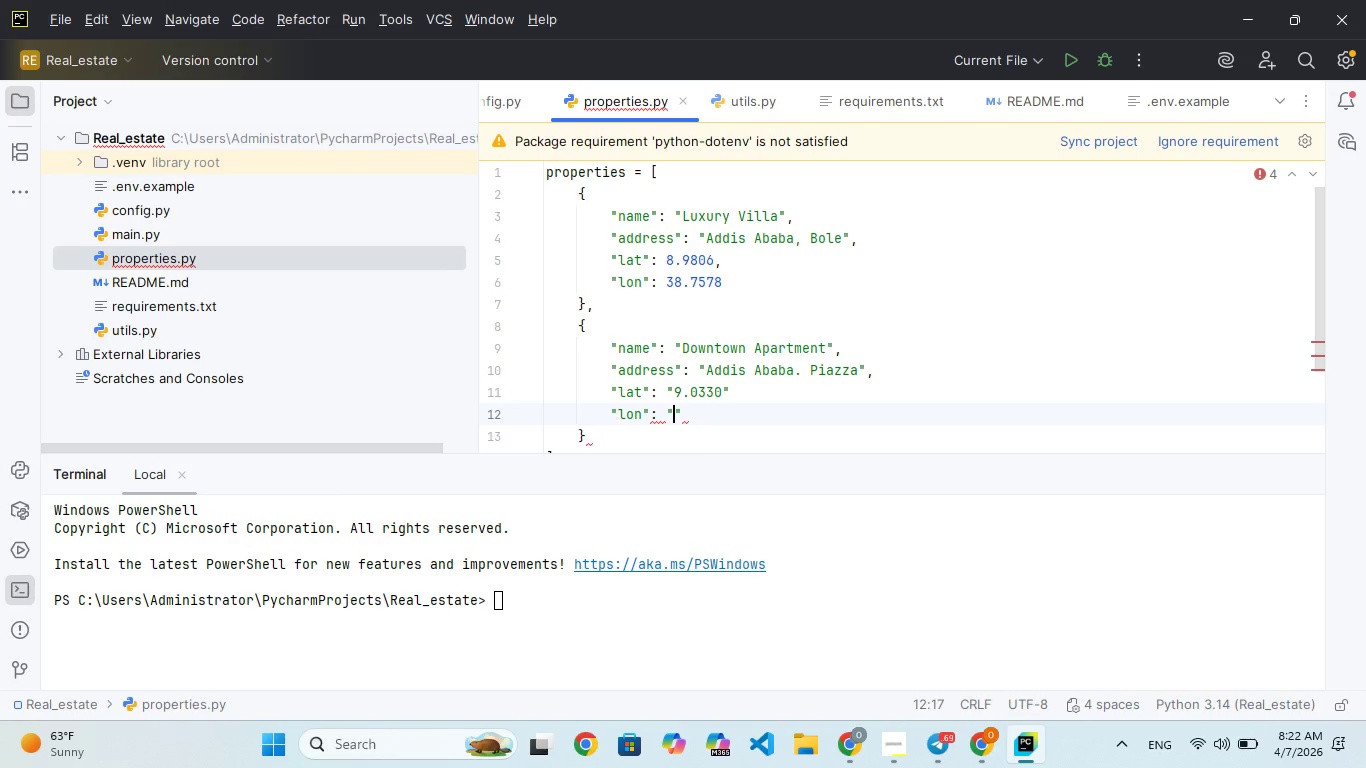 
hold_key(key=Quote, duration=0.34)
 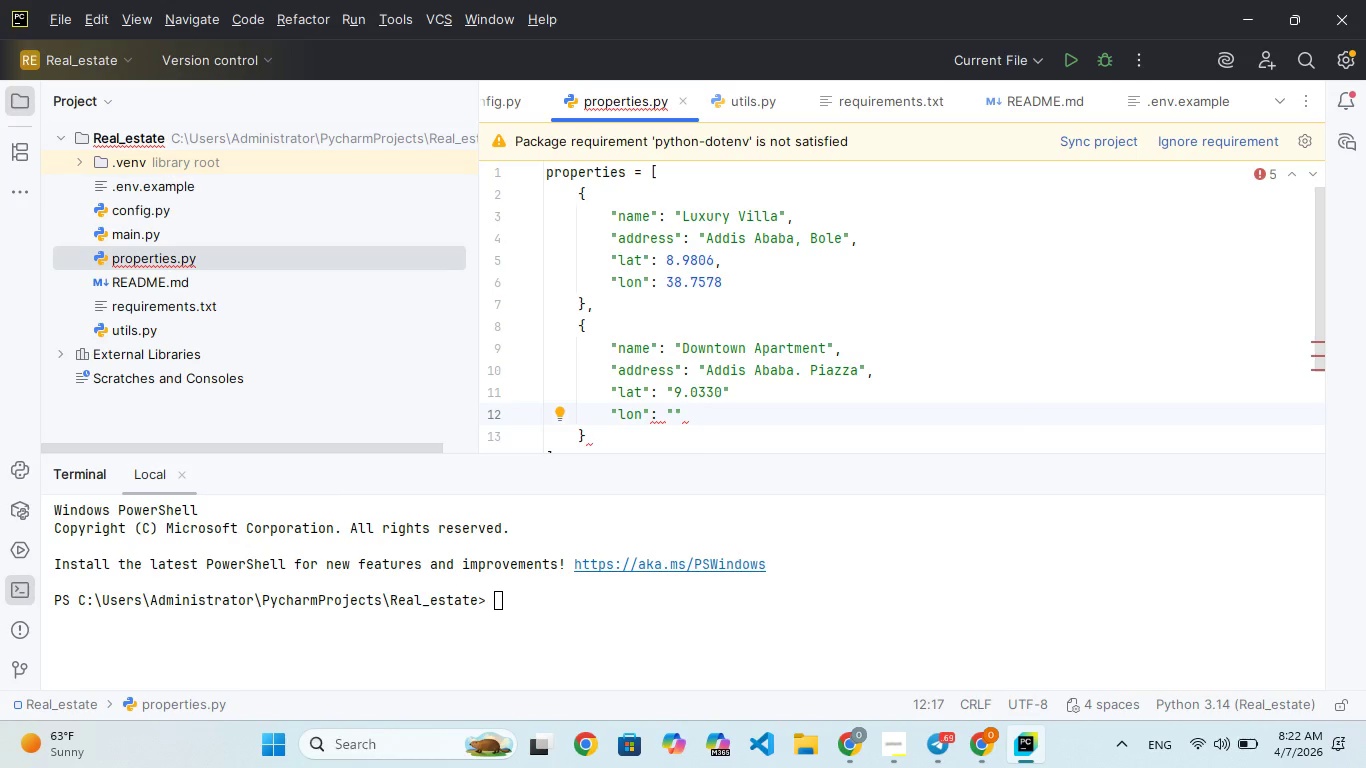 
type(38.9785)
 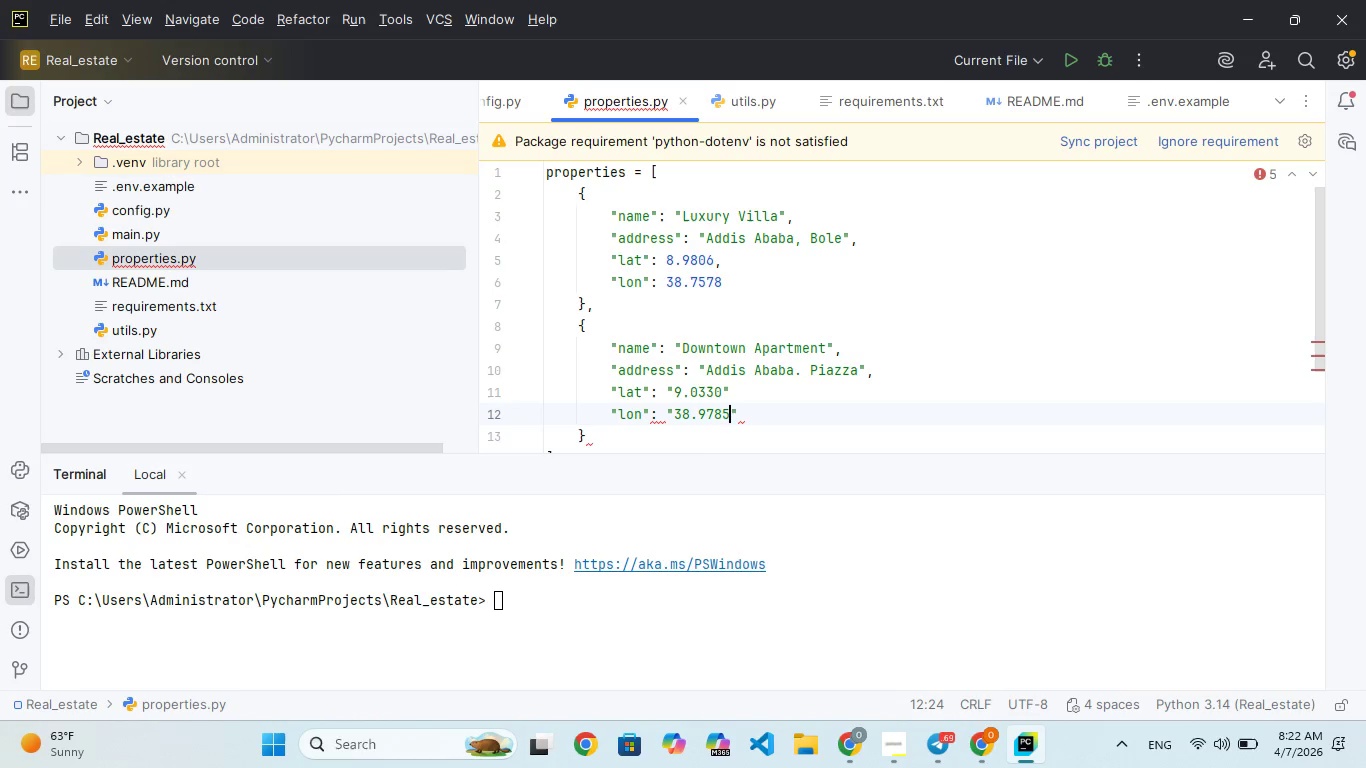 
key(ArrowRight)
 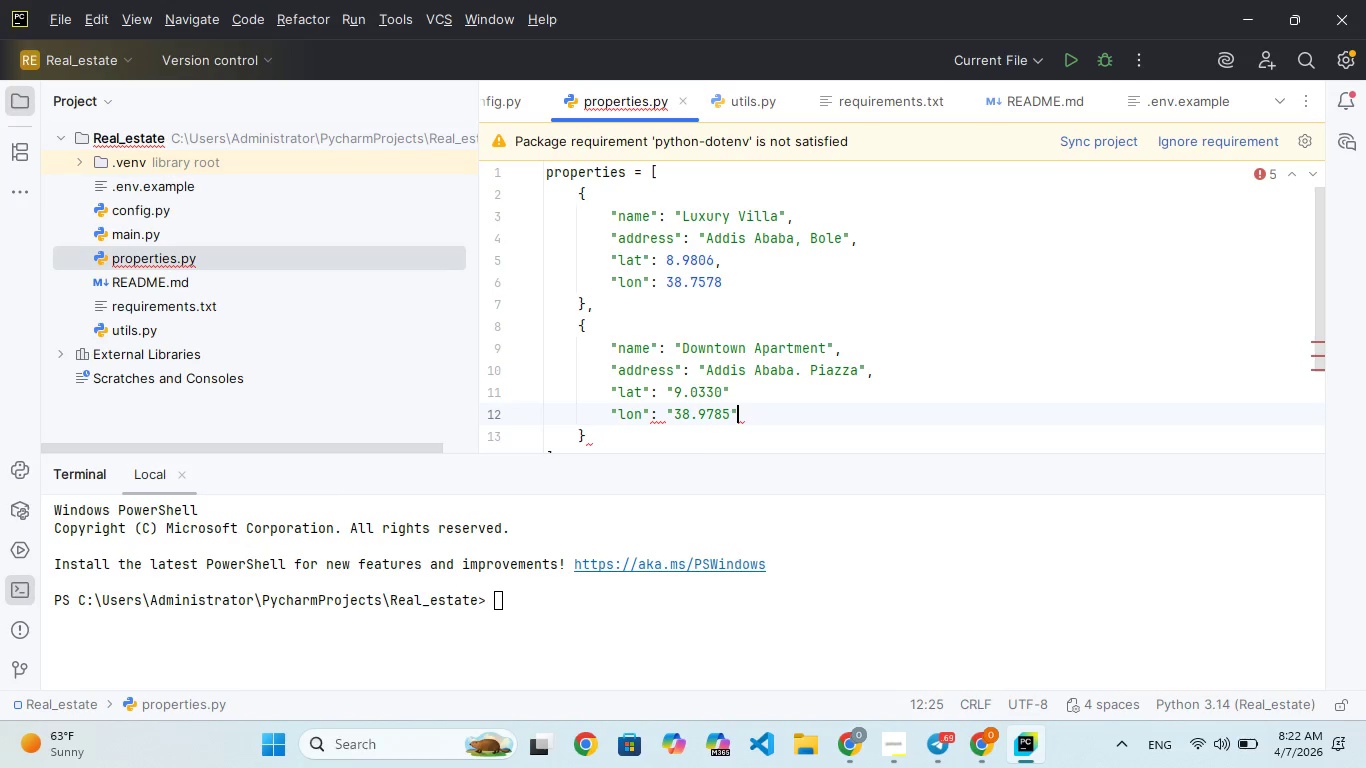 
hold_key(key=ArrowLeft, duration=0.66)
 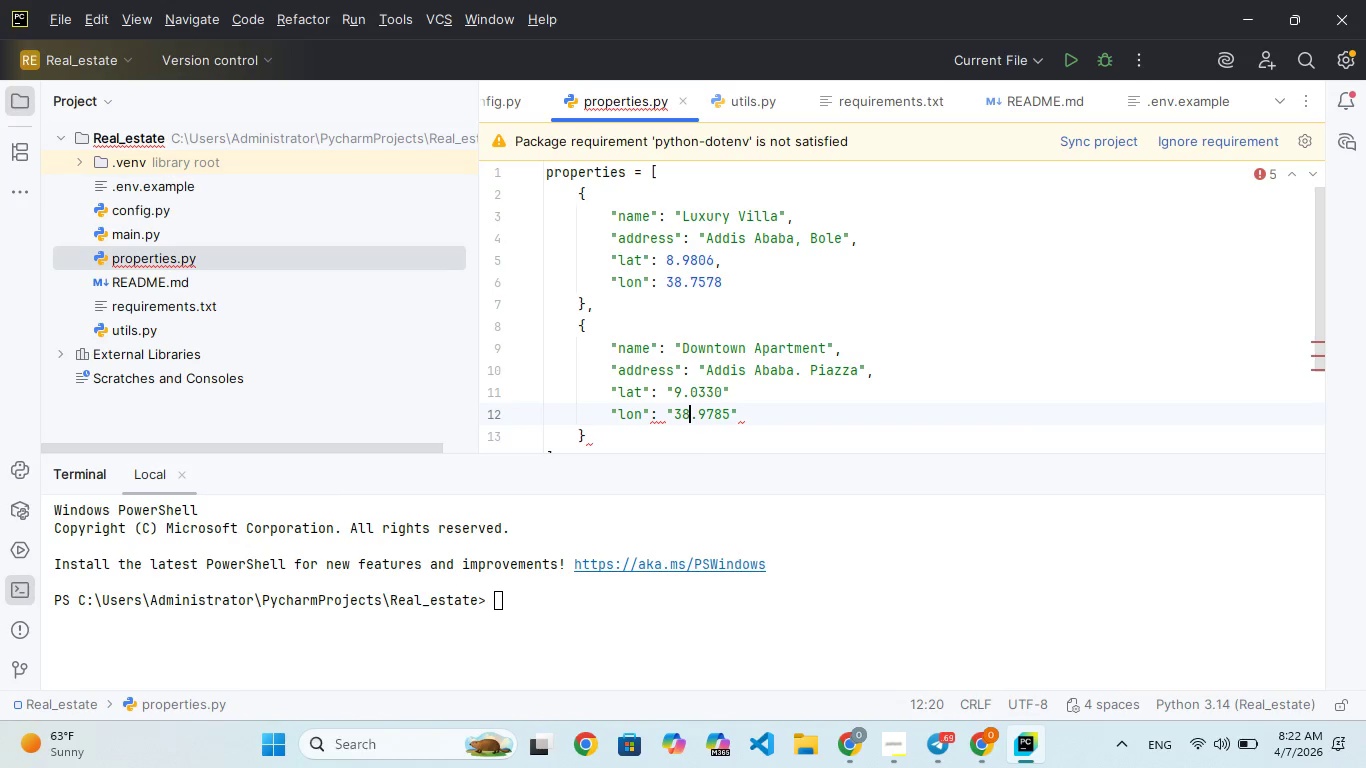 
key(ArrowLeft)
 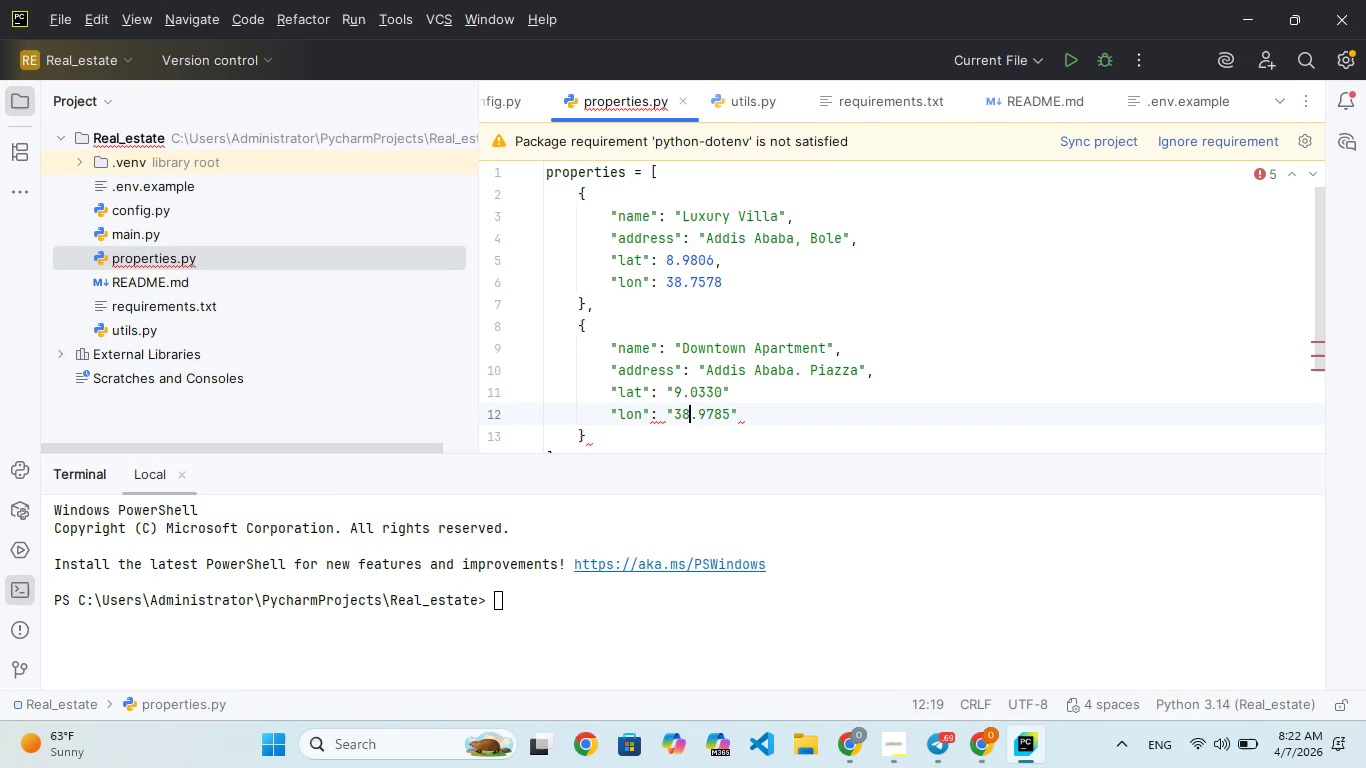 
hold_key(key=ArrowRight, duration=0.56)
 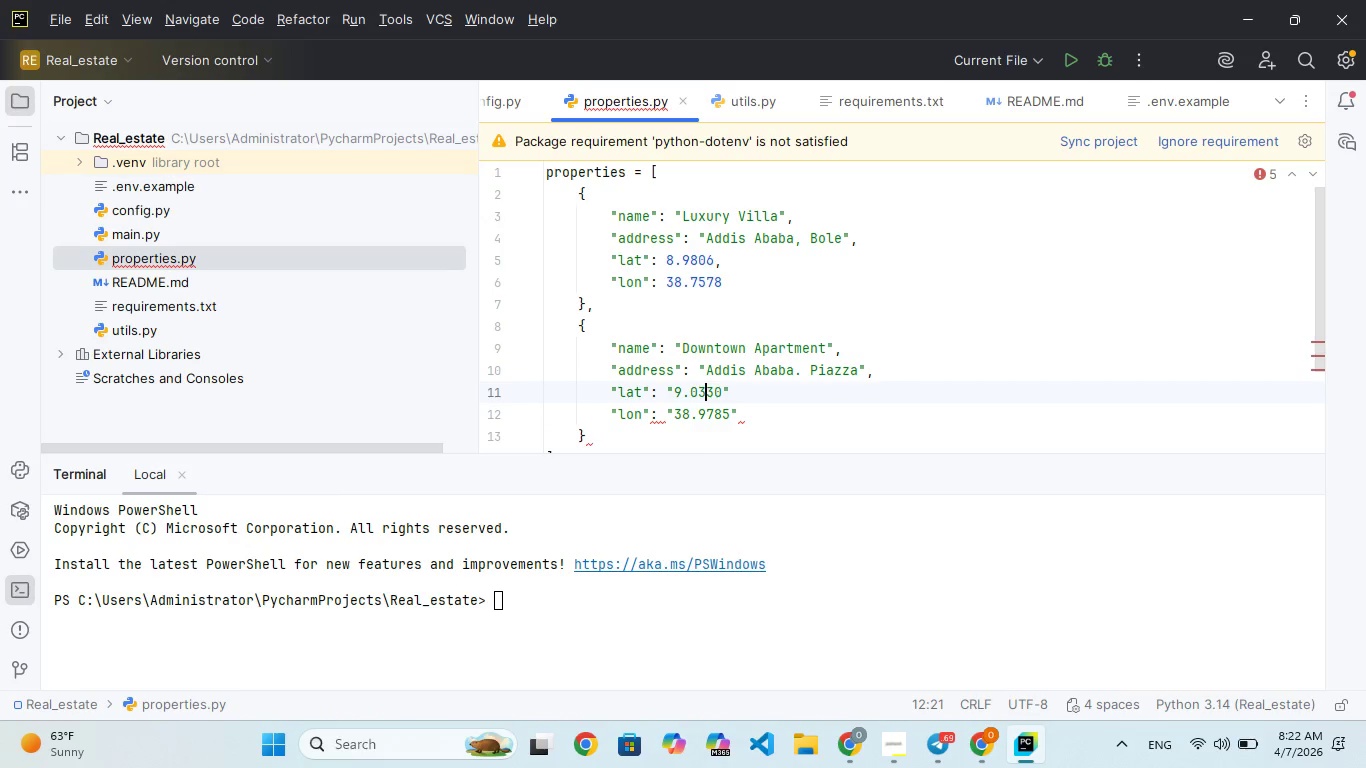 
key(ArrowUp)
 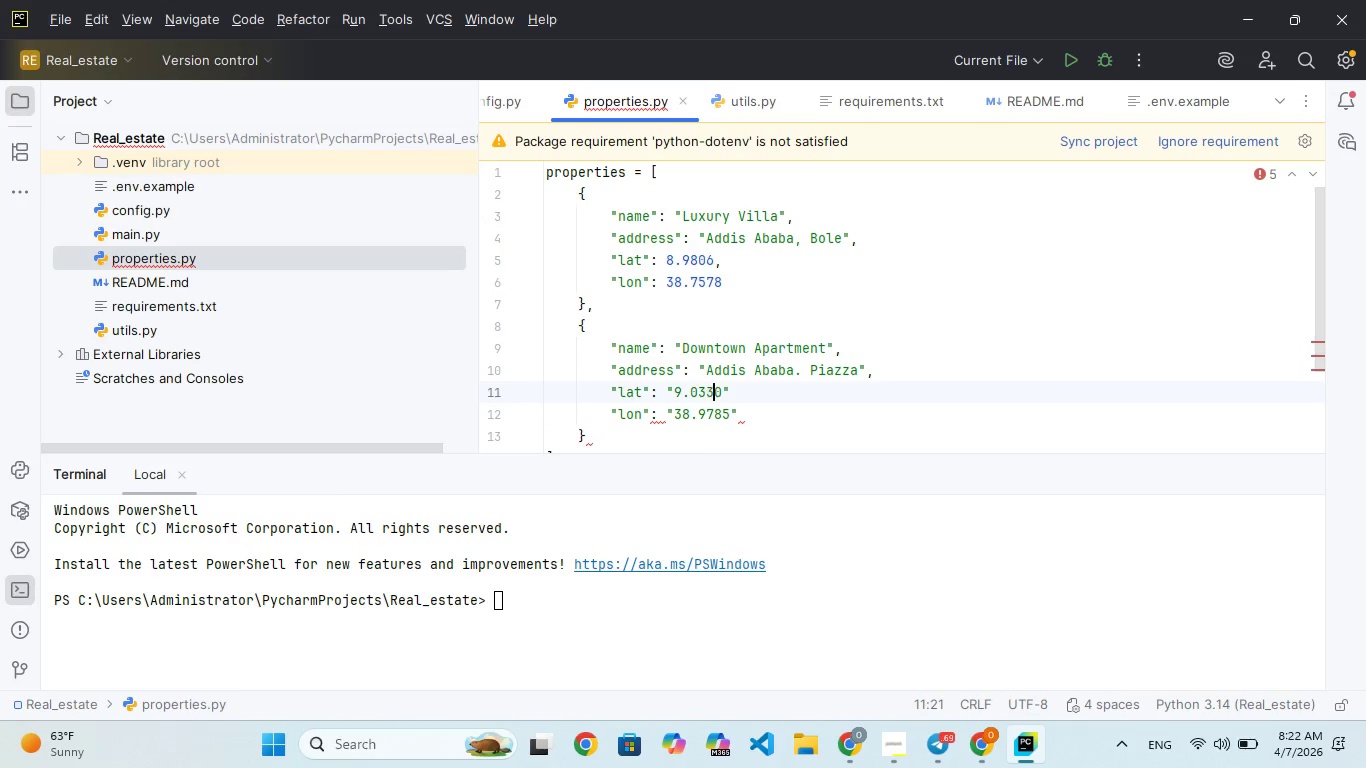 
key(ArrowRight)
 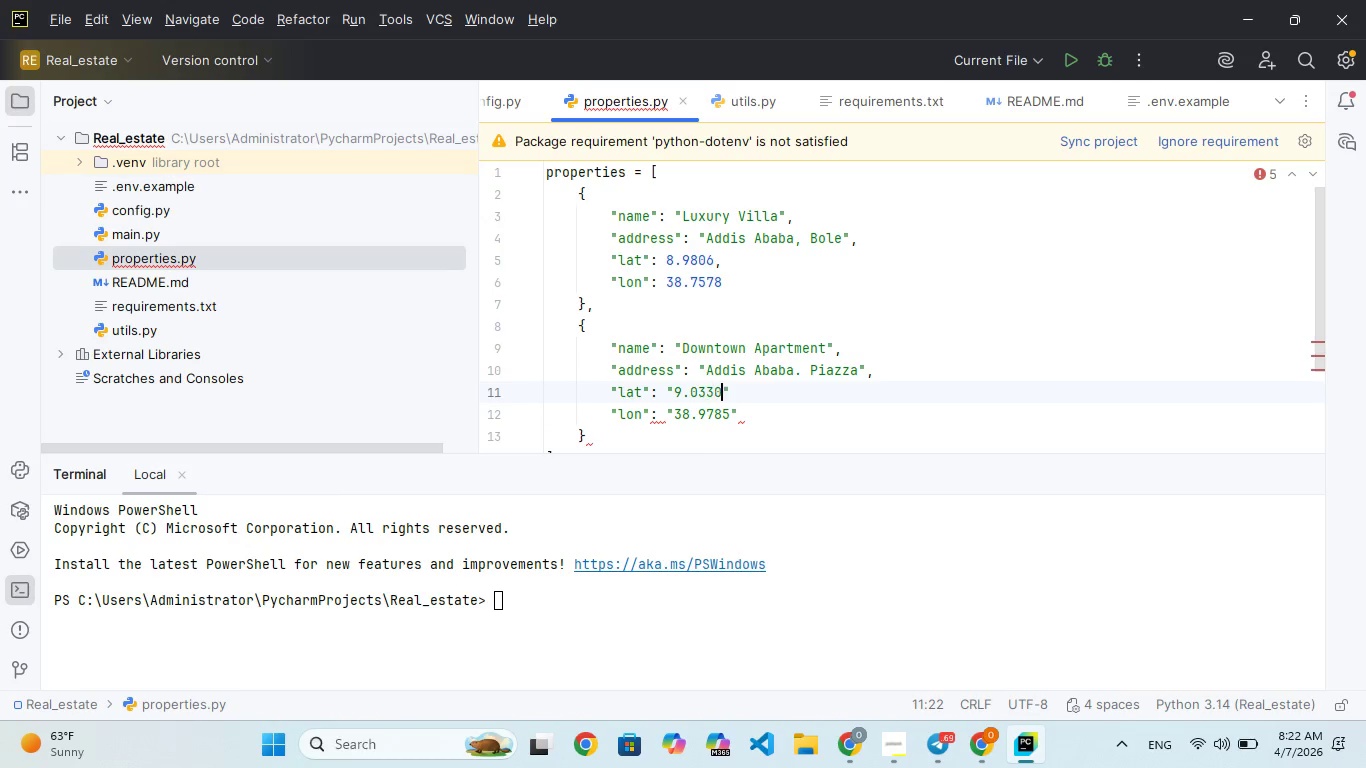 
key(ArrowRight)
 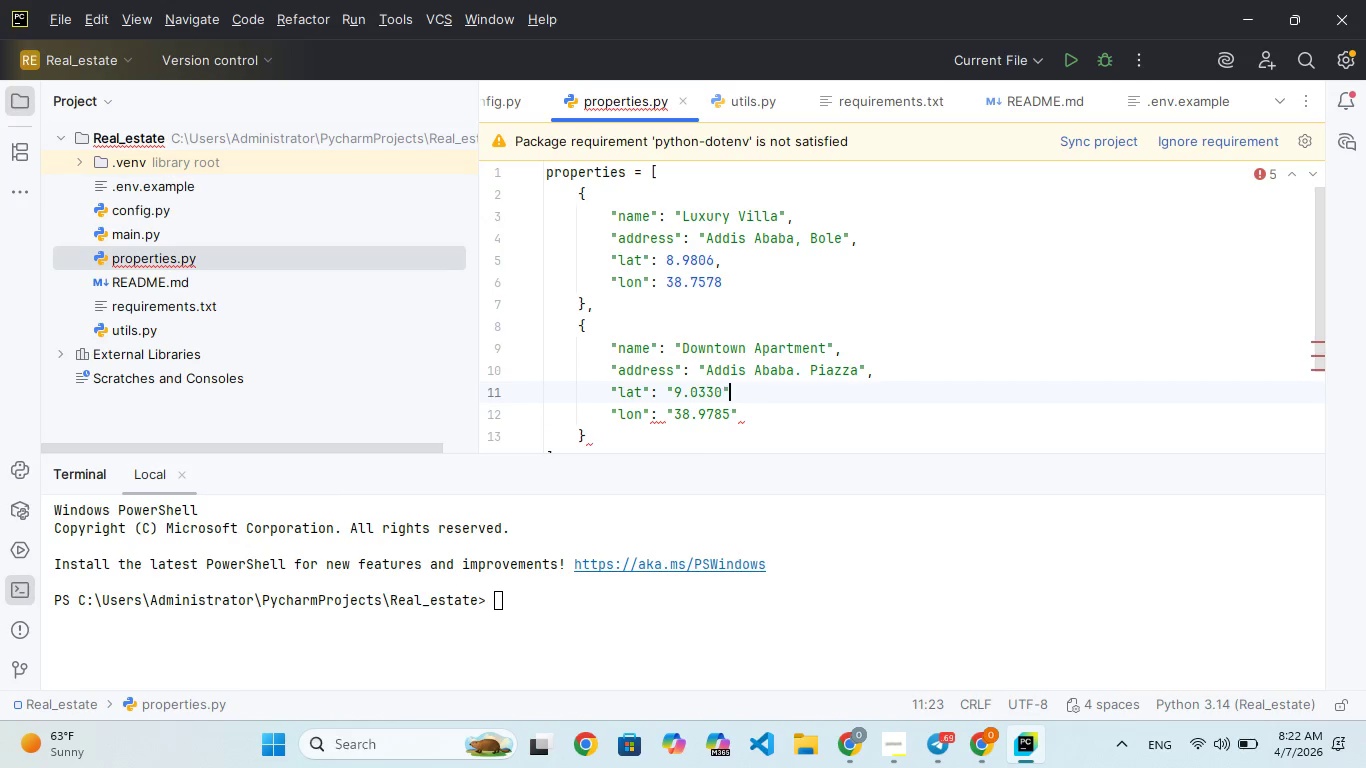 
key(ArrowRight)
 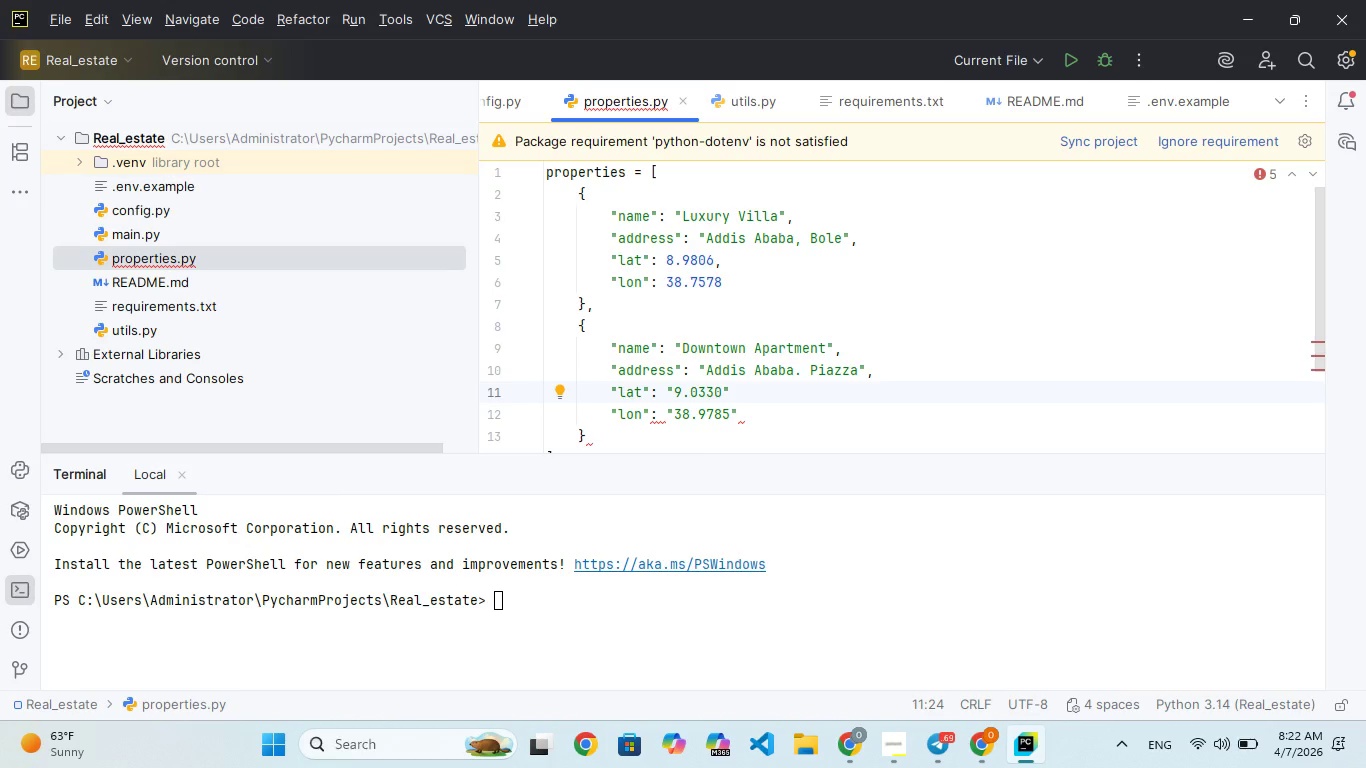 
key(Comma)
 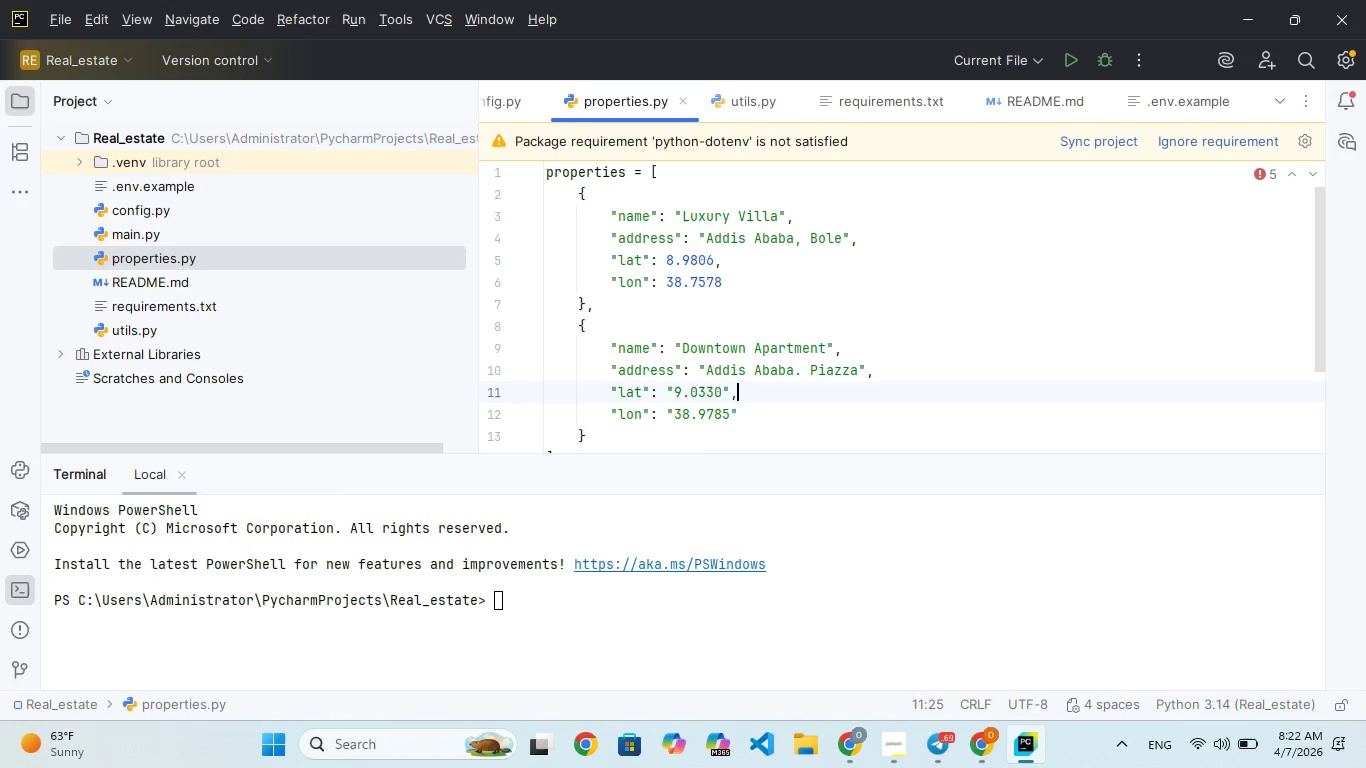 
key(ArrowDown)
 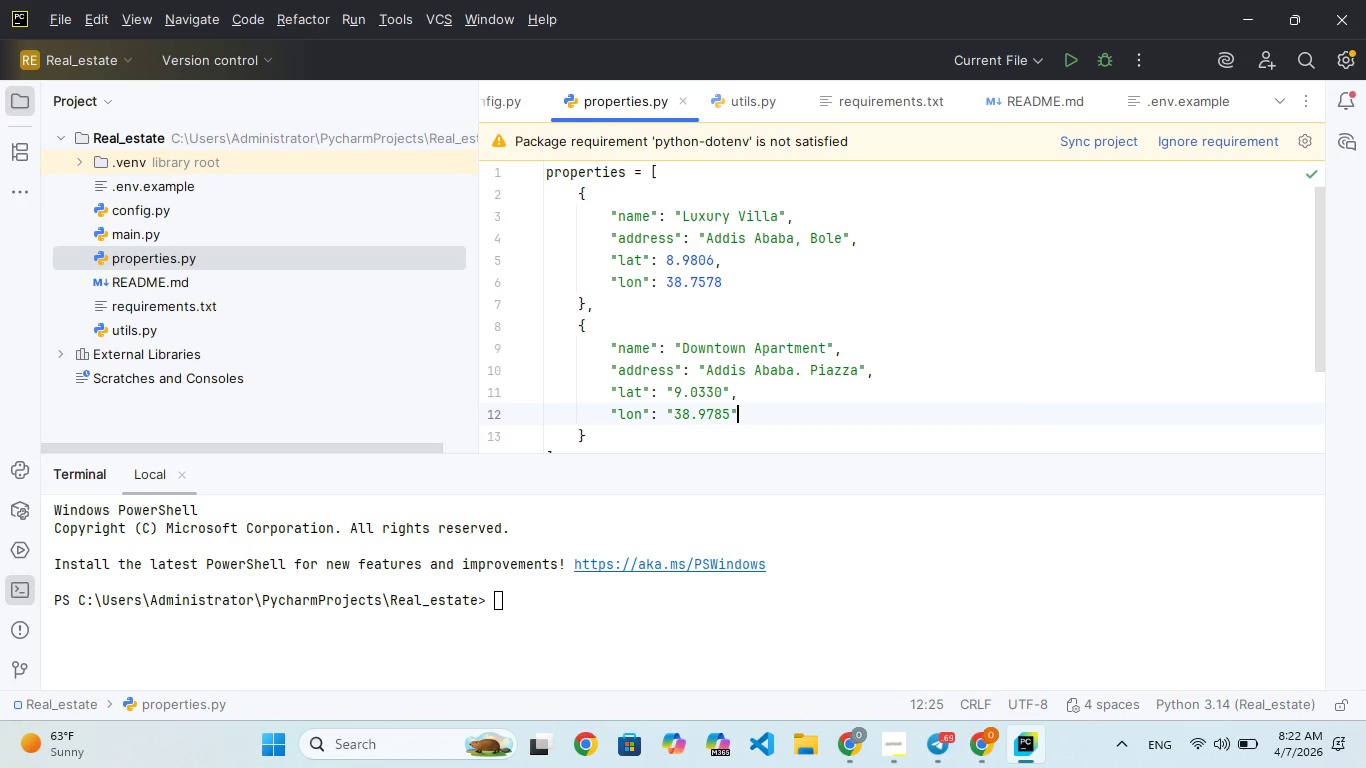 
key(ArrowUp)
 